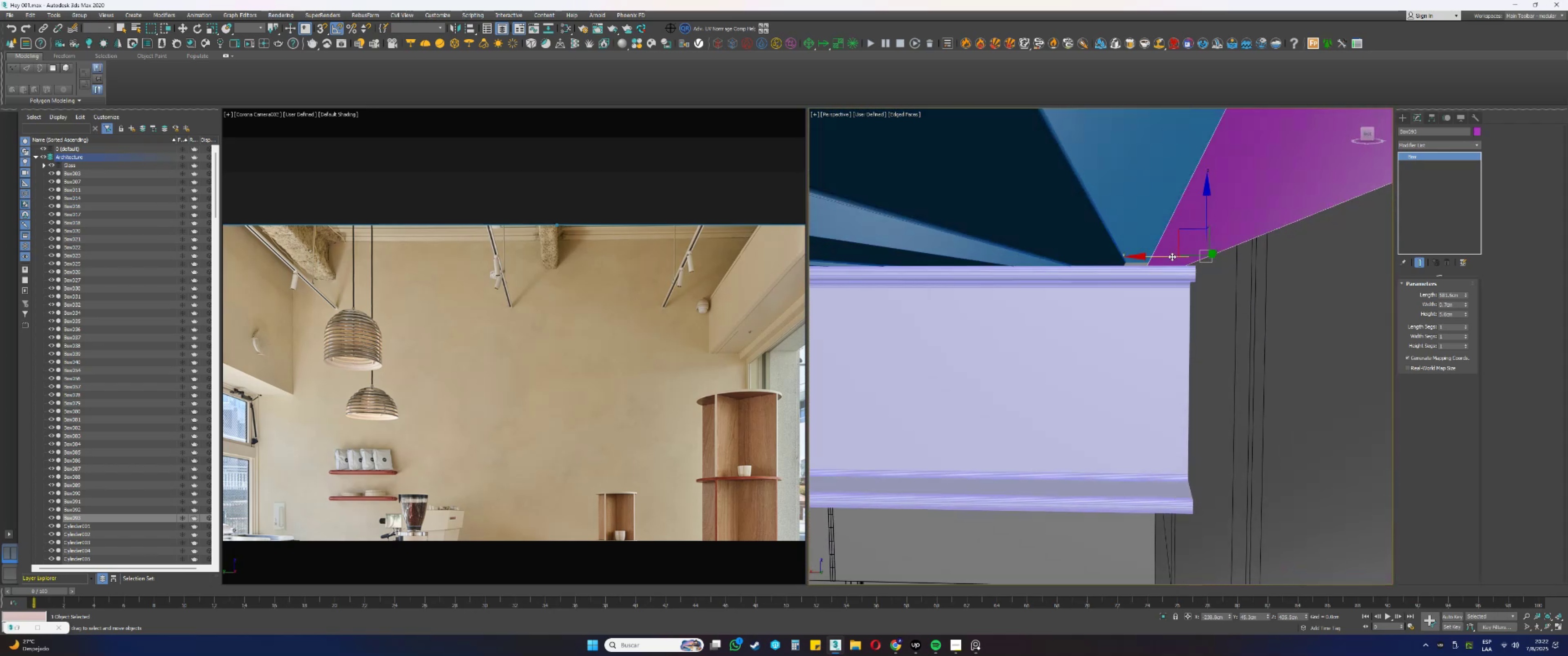 
hold_key(key=AltLeft, duration=0.89)
 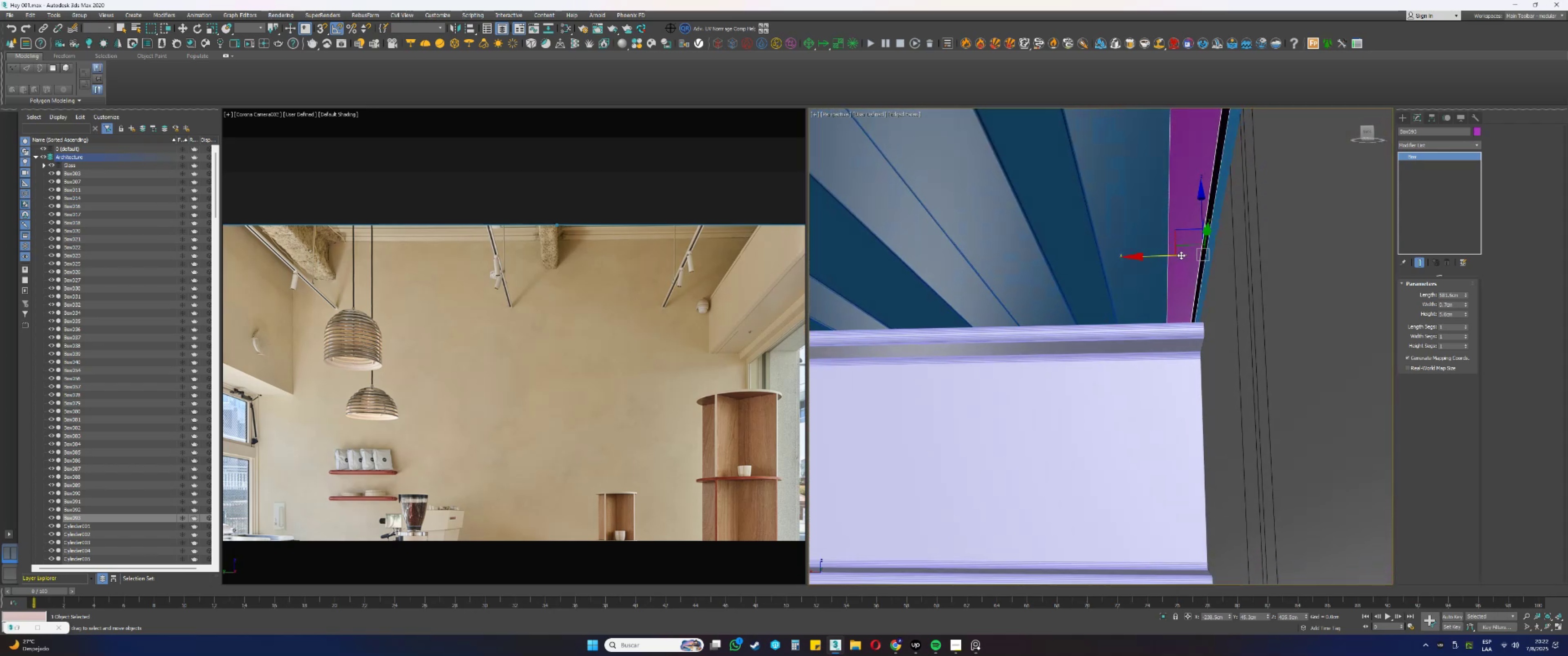 
hold_key(key=AltLeft, duration=0.54)
 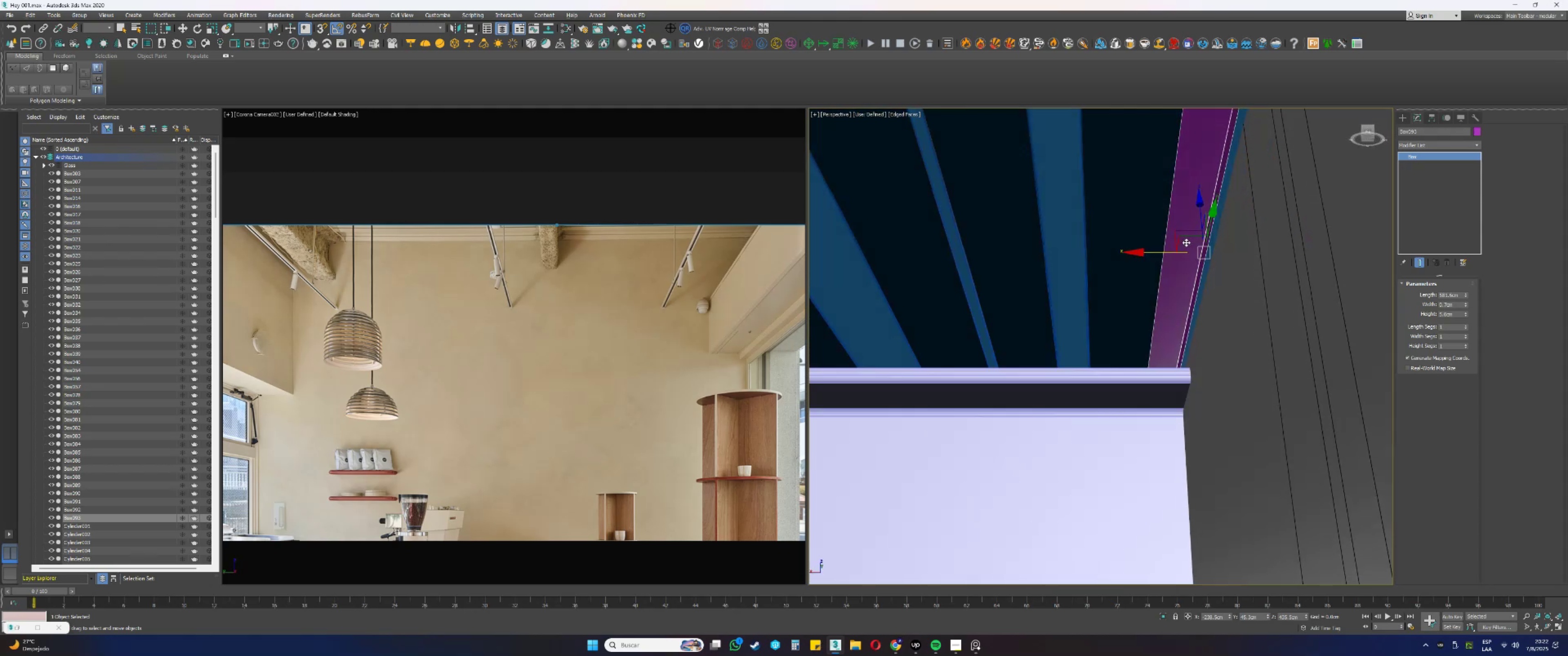 
scroll: coordinate [1197, 254], scroll_direction: up, amount: 2.0
 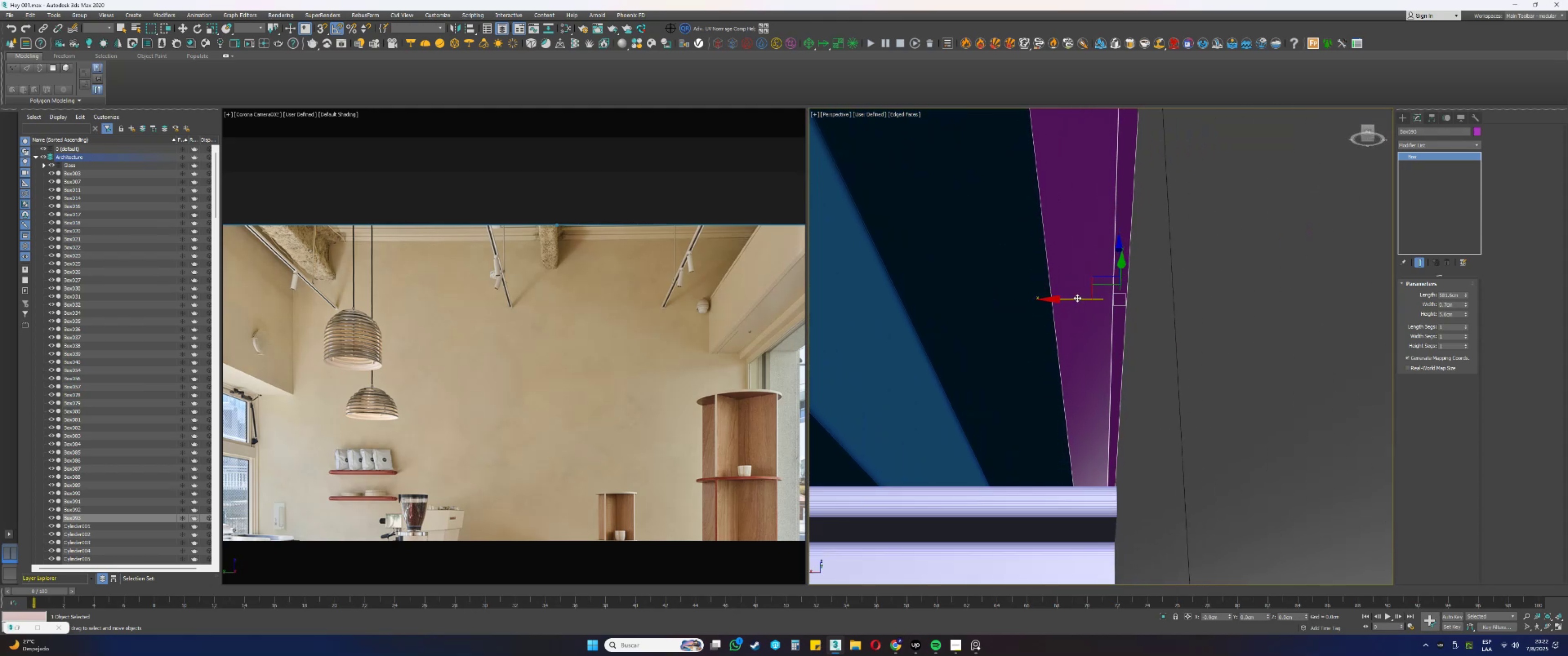 
hold_key(key=AltLeft, duration=0.45)
 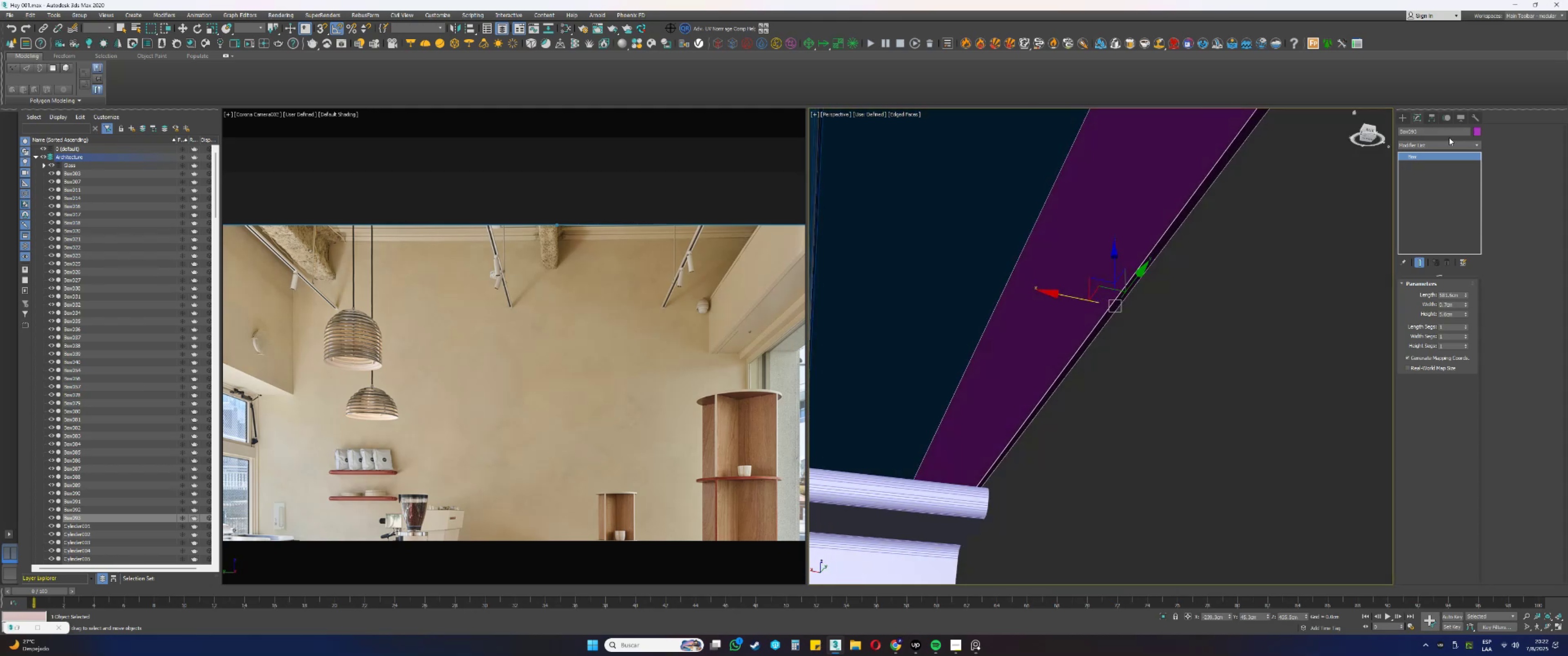 
left_click([1432, 143])
 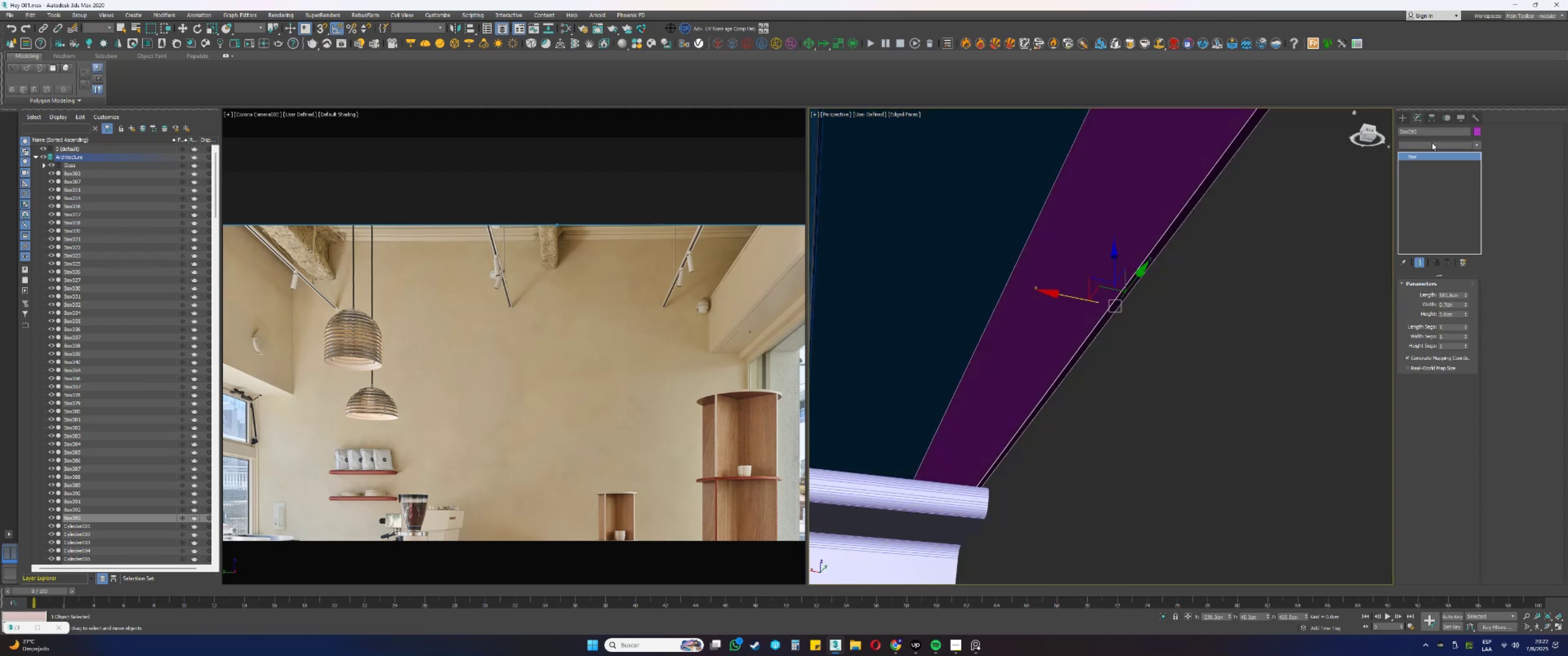 
key(E)
 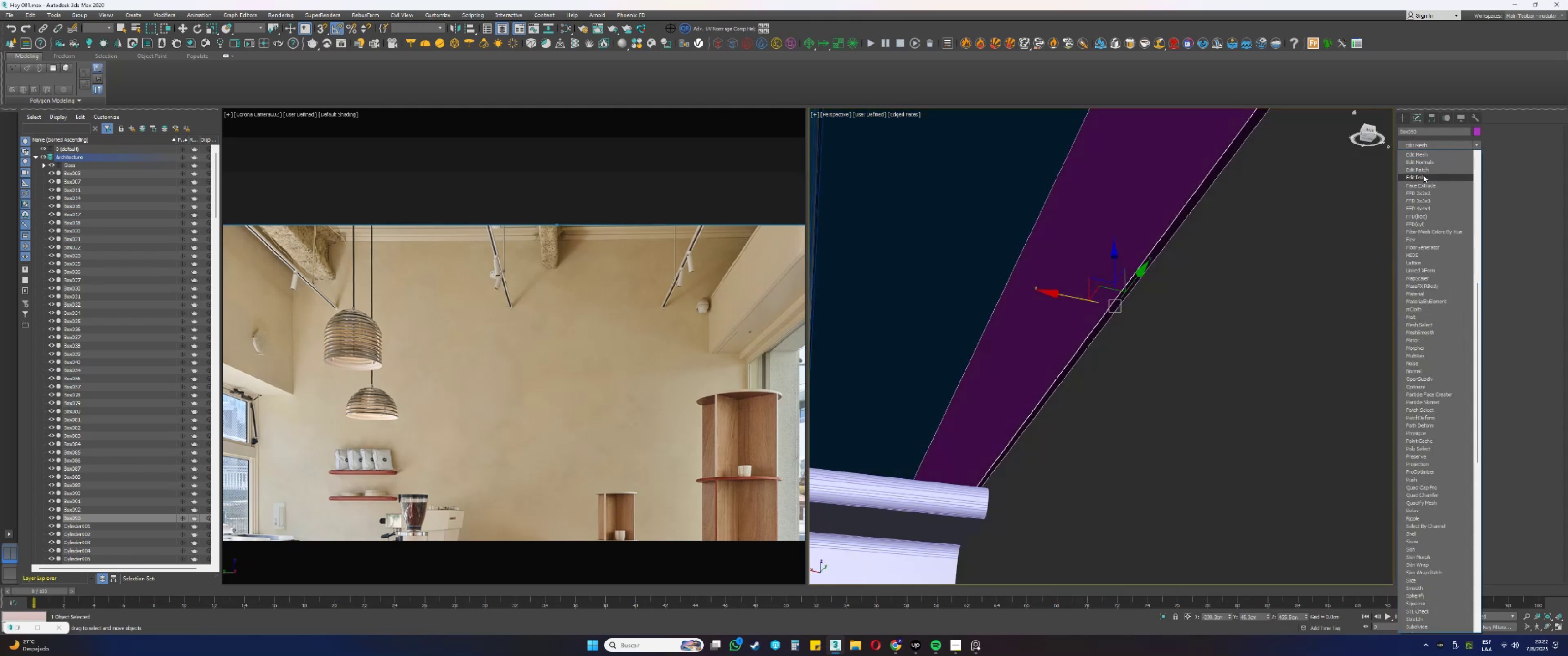 
left_click([1420, 179])
 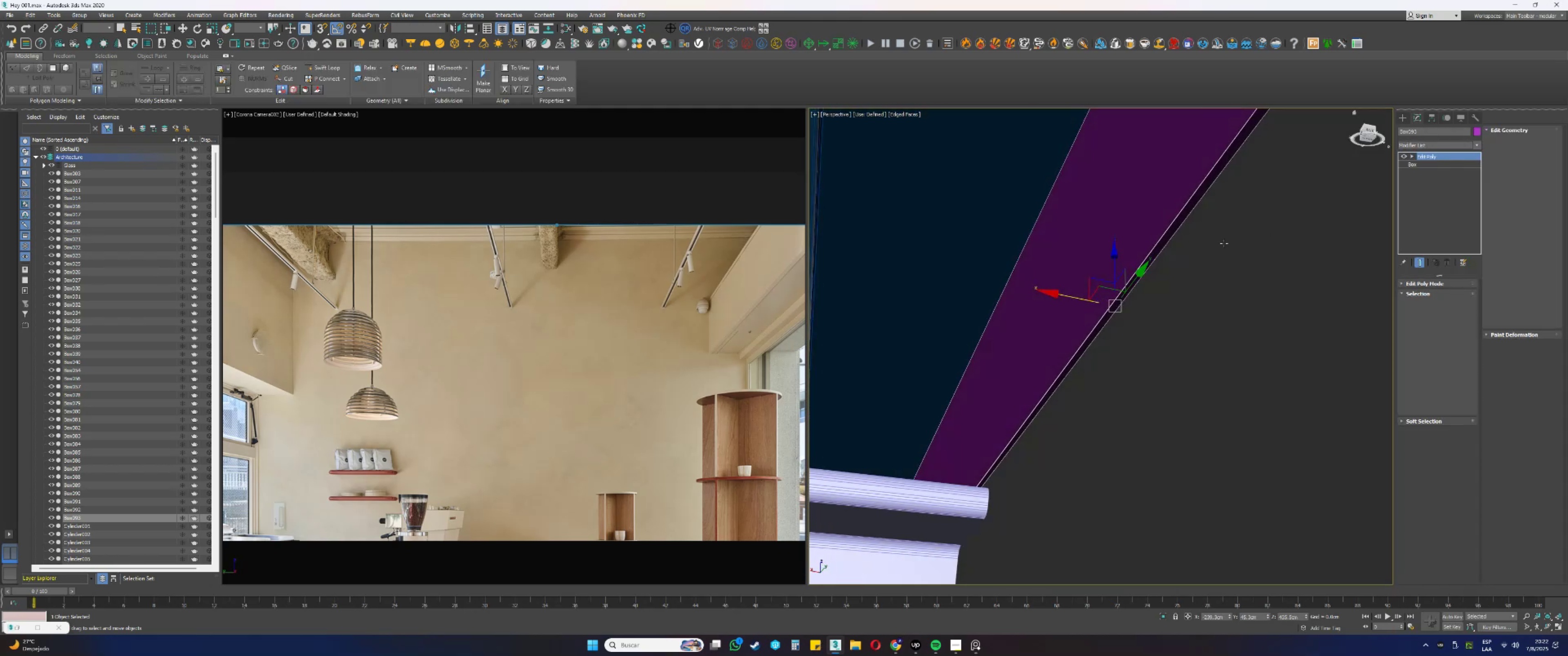 
key(5)
 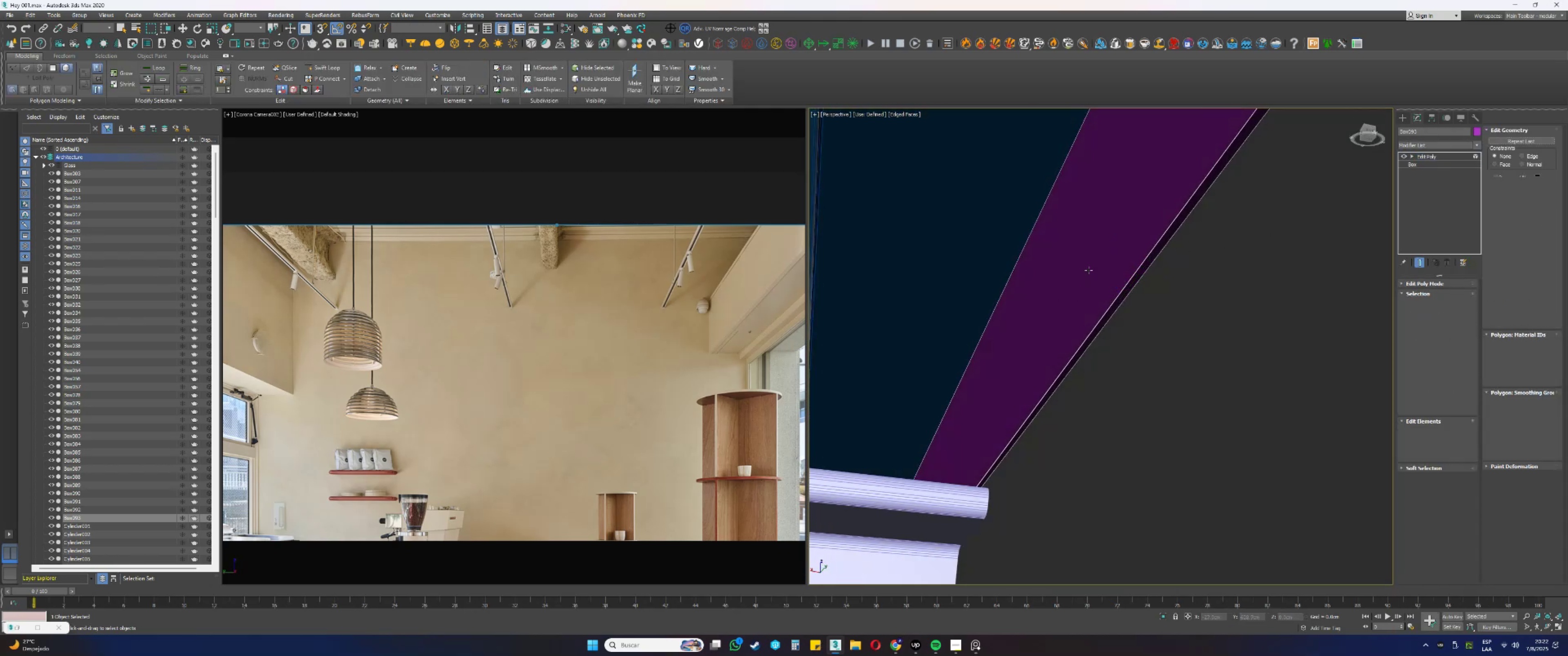 
left_click([1078, 273])
 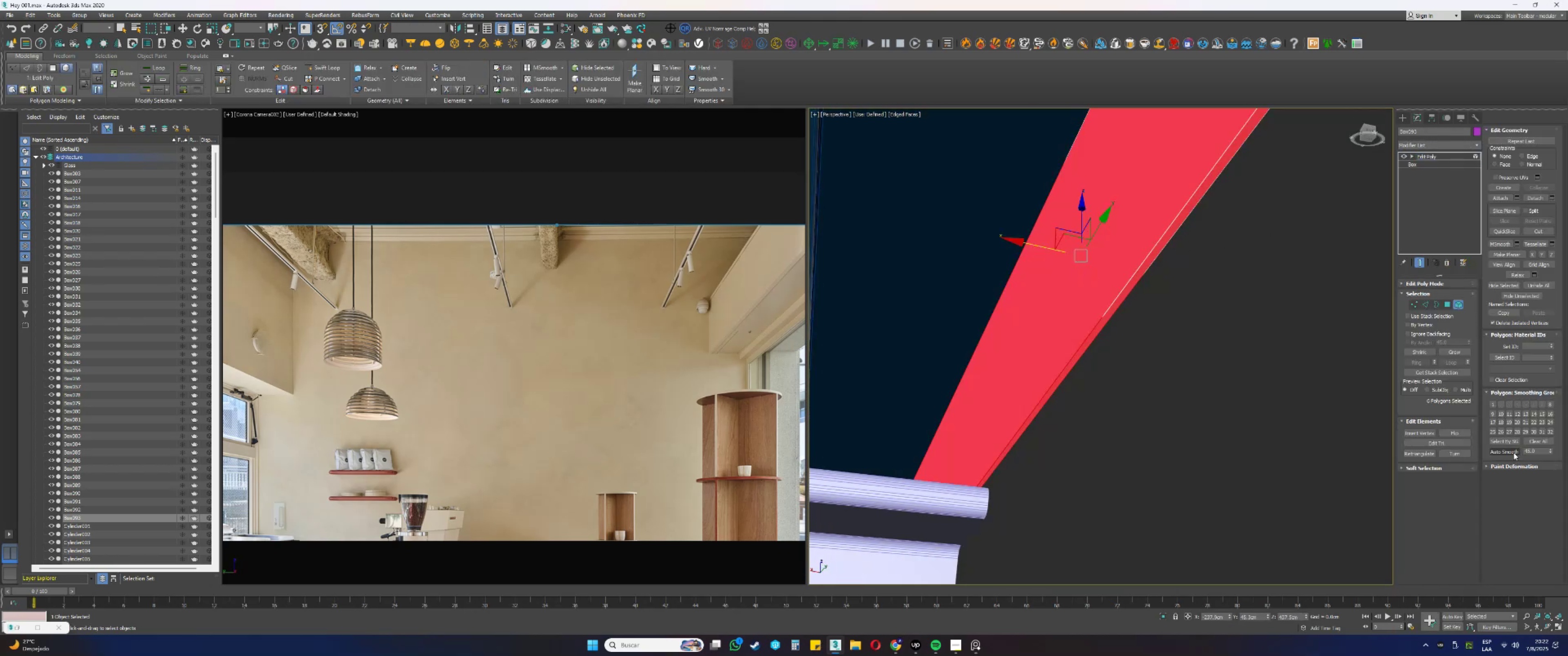 
type(5q)
 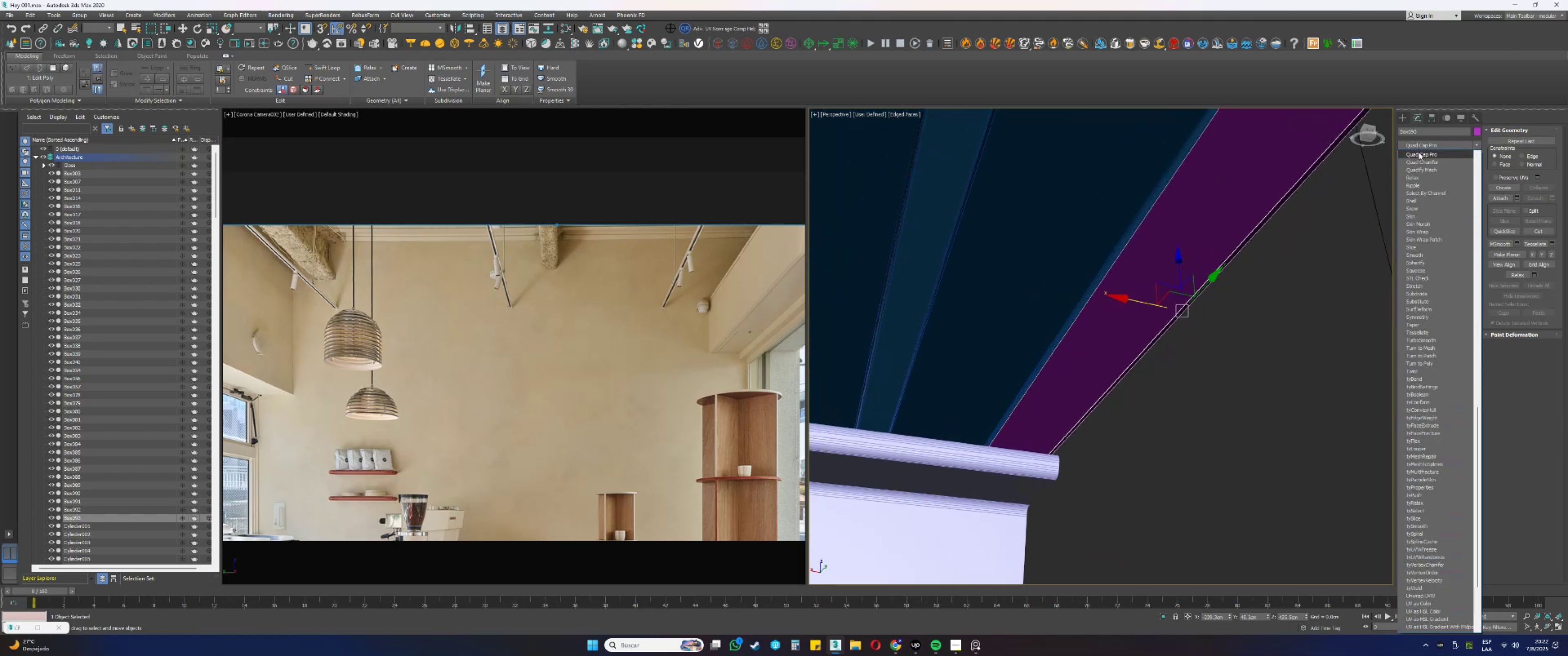 
scroll: coordinate [1197, 239], scroll_direction: down, amount: 1.0
 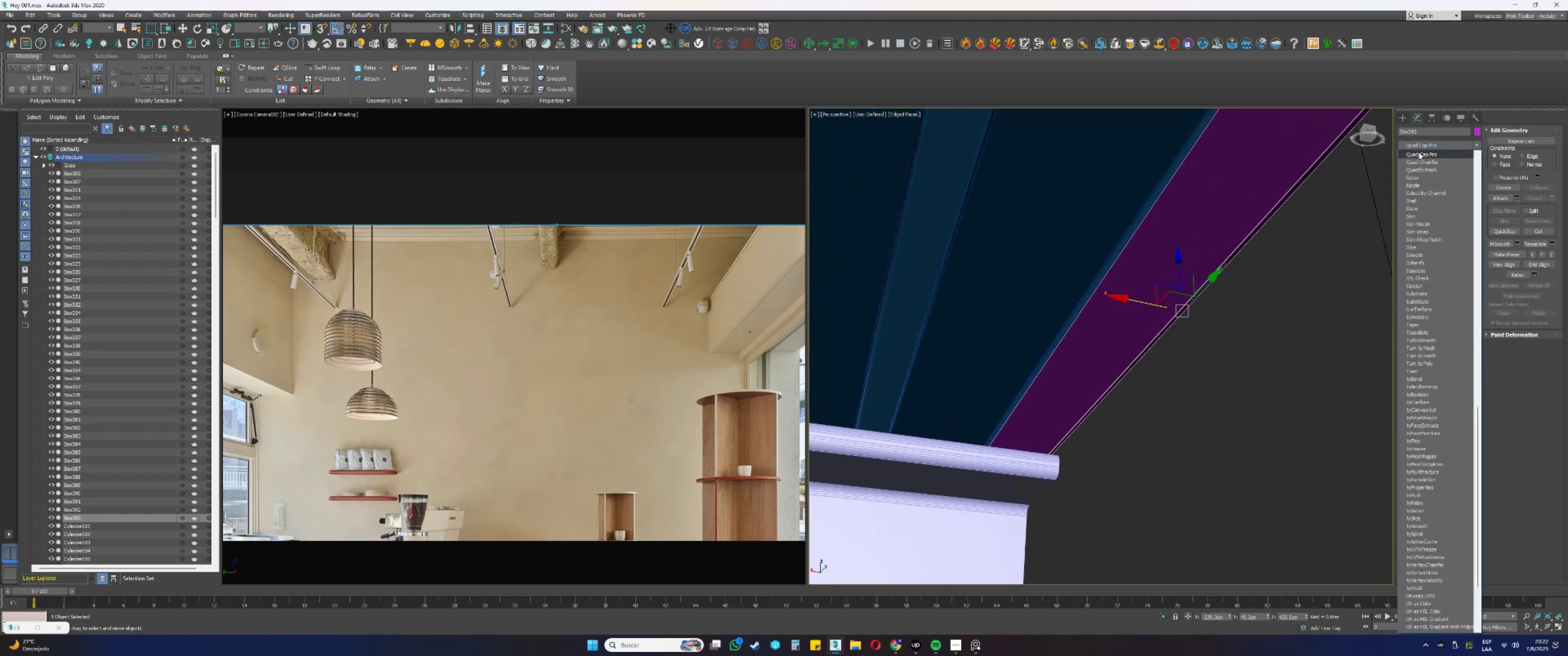 
left_click([1421, 162])
 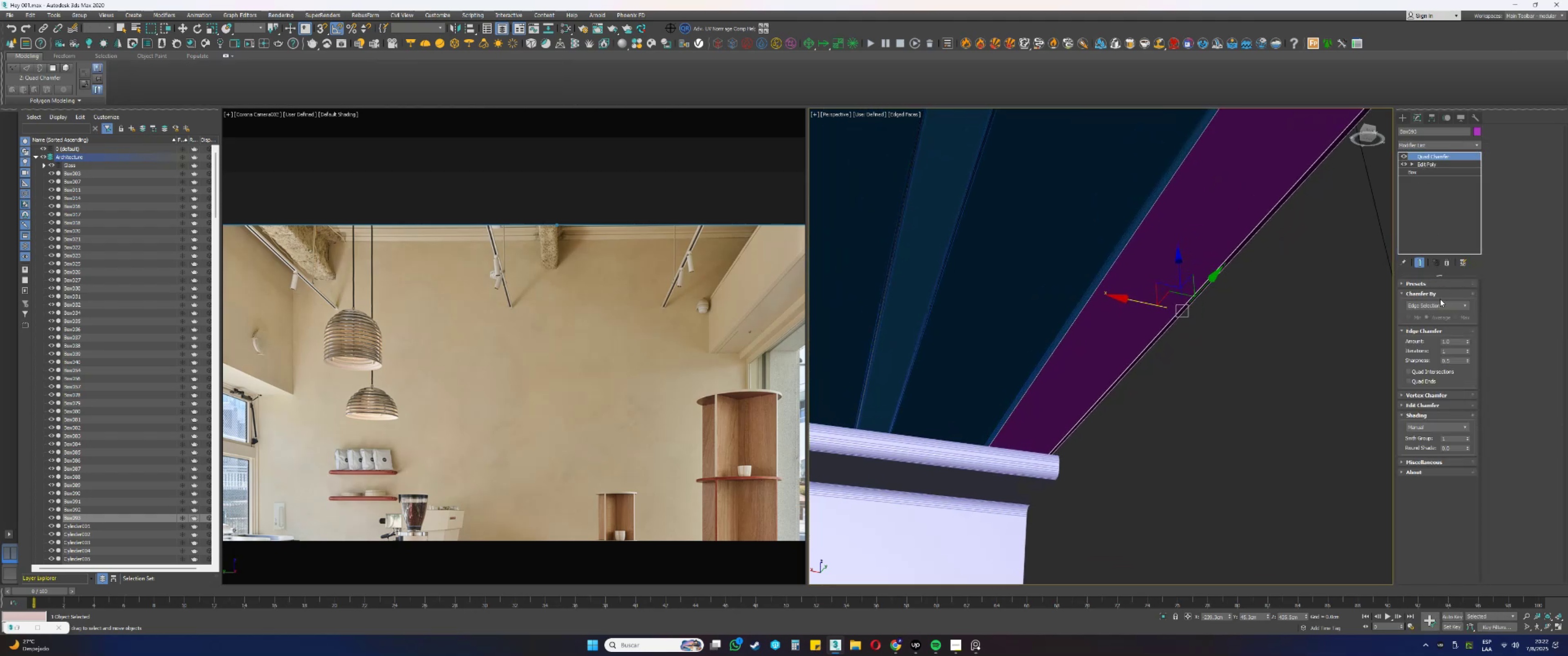 
left_click([1425, 307])
 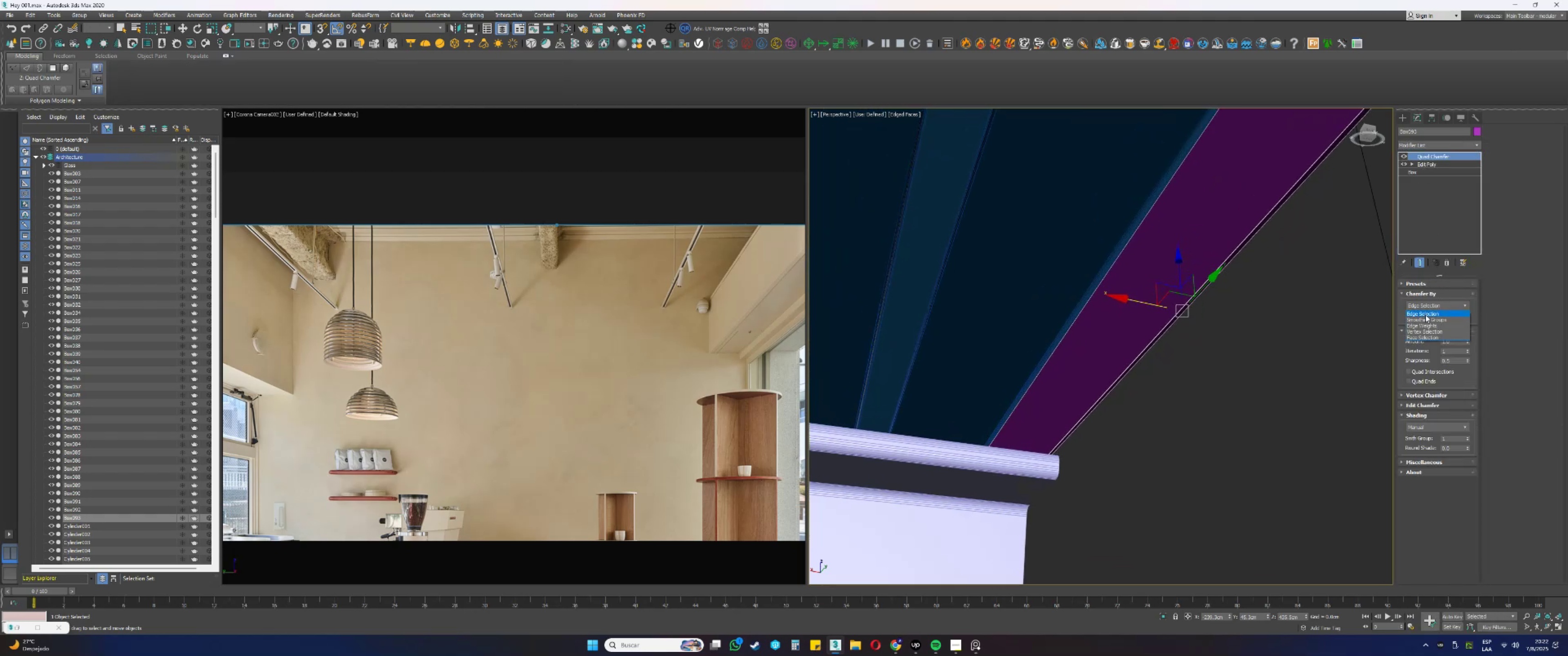 
left_click([1421, 319])
 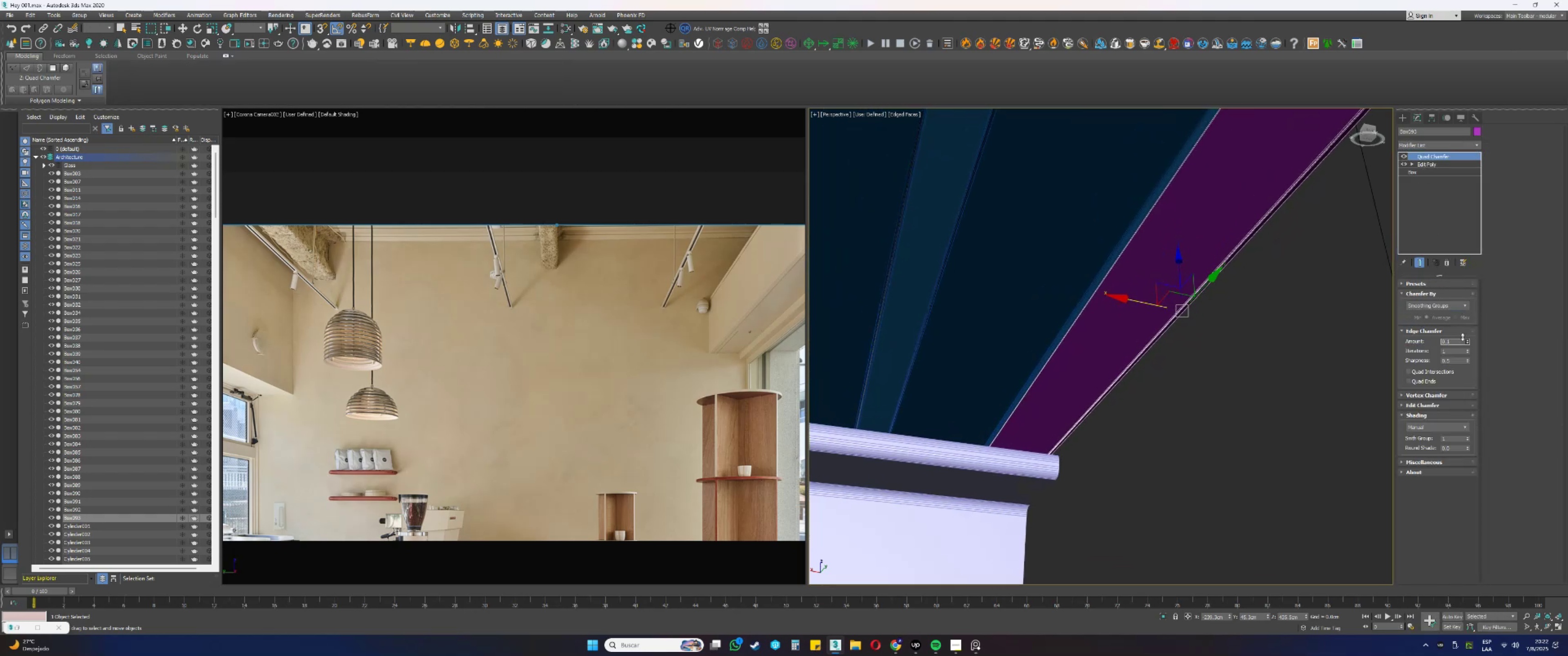 
scroll: coordinate [1195, 256], scroll_direction: up, amount: 3.0
 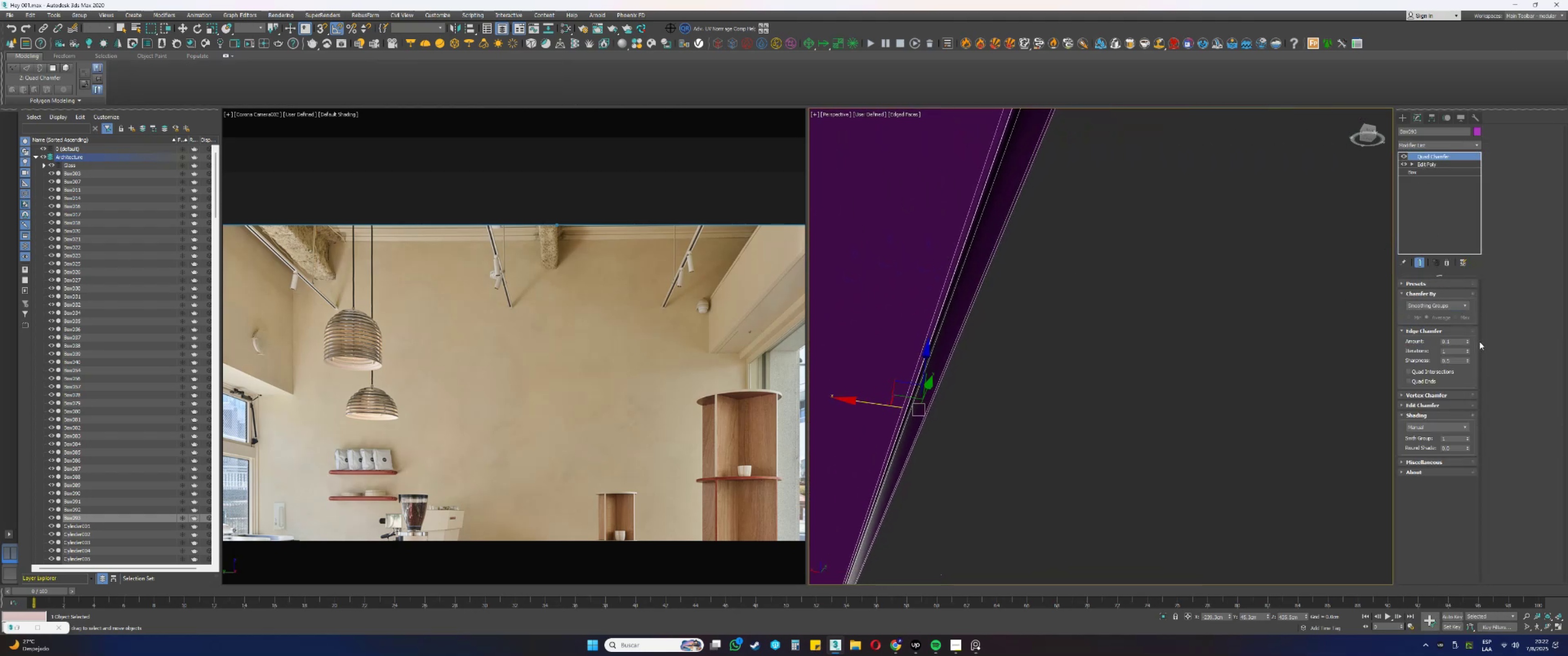 
double_click([1468, 339])
 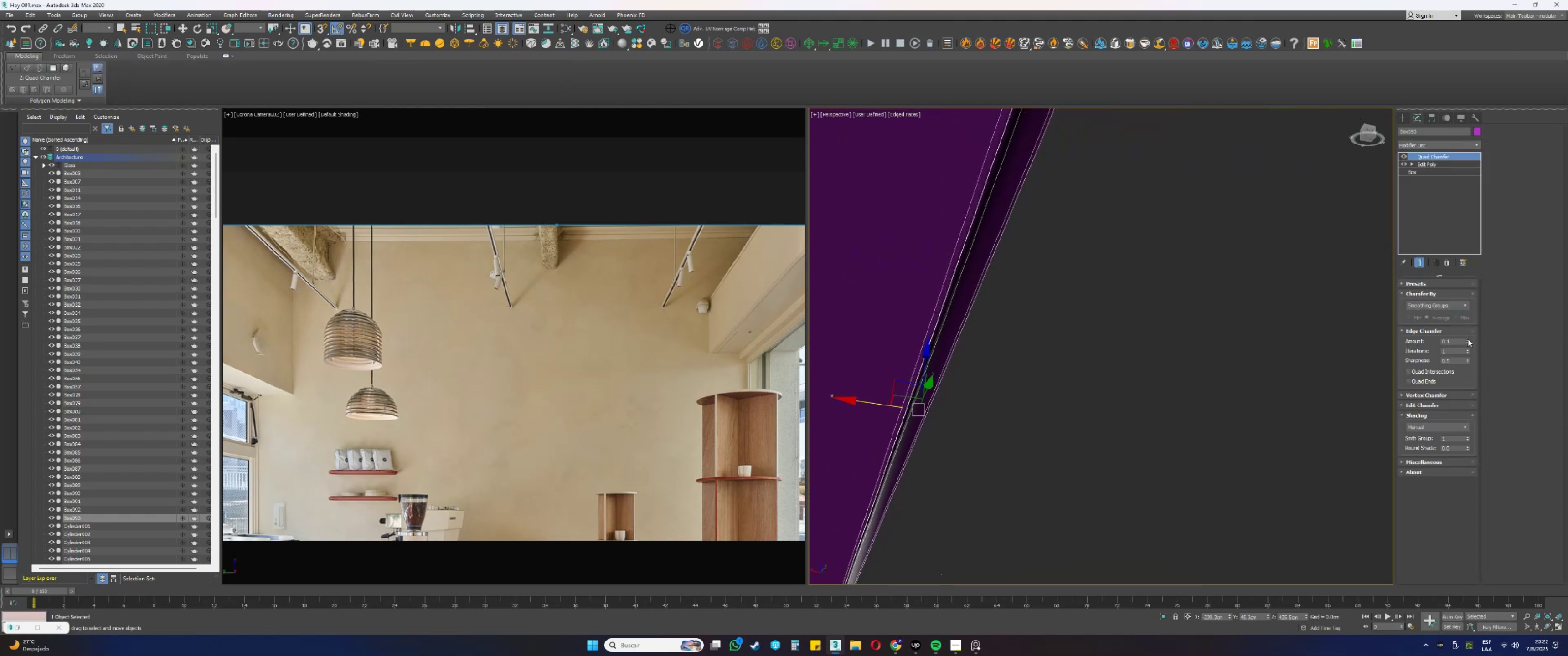 
triple_click([1468, 339])
 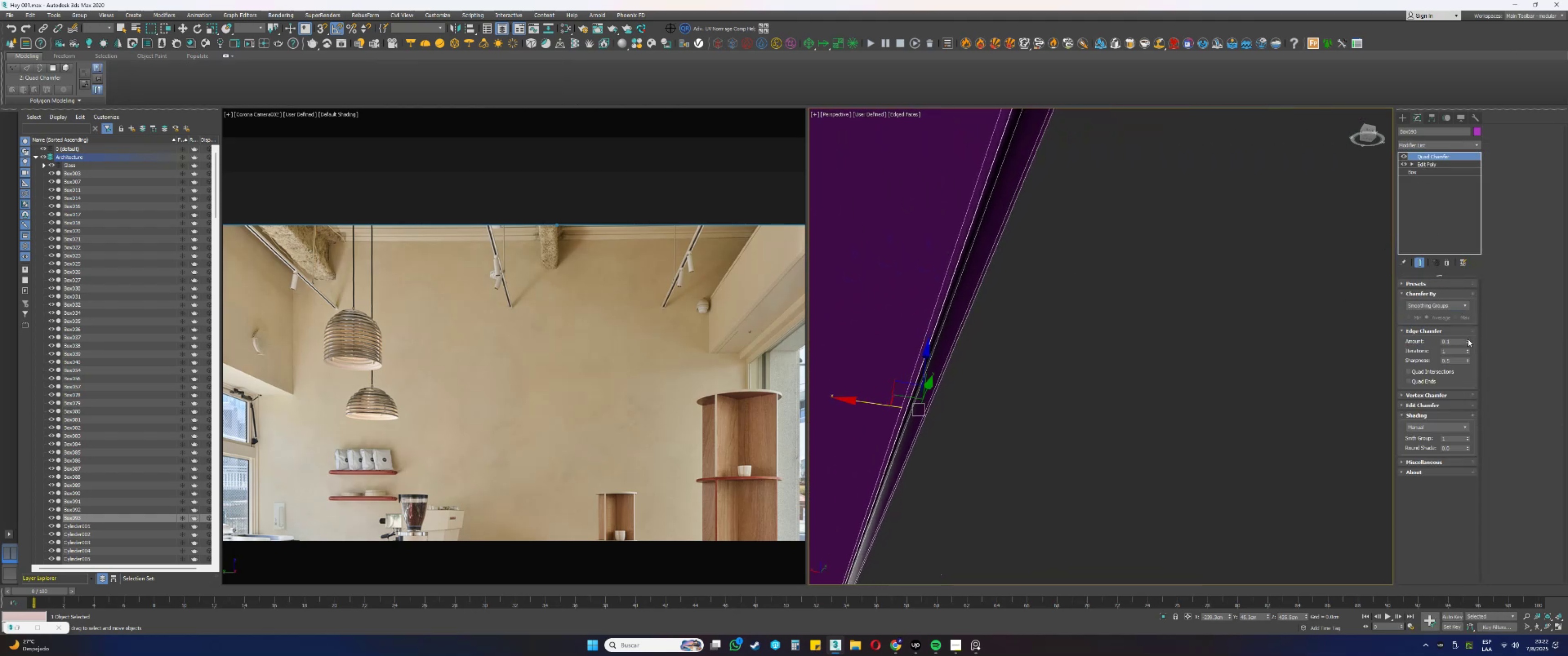 
triple_click([1468, 339])
 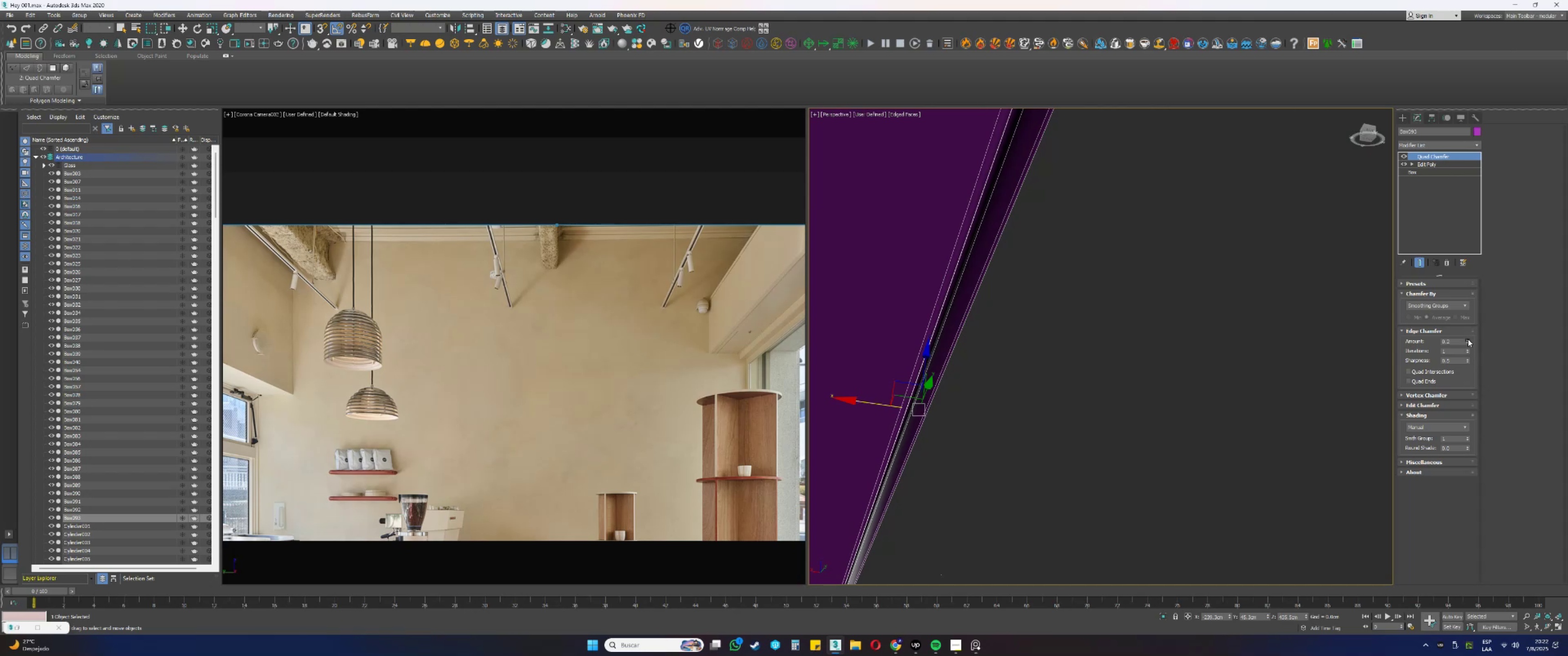 
triple_click([1468, 339])
 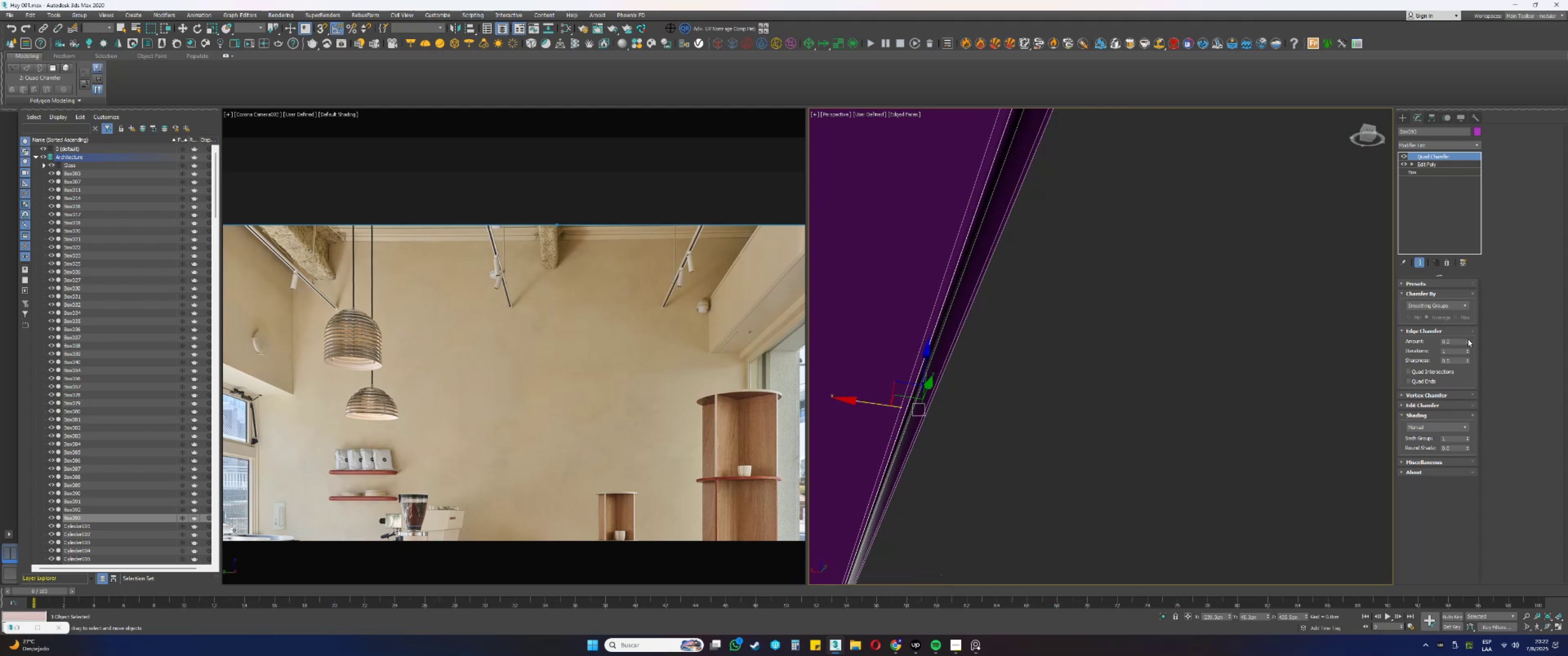 
triple_click([1468, 339])
 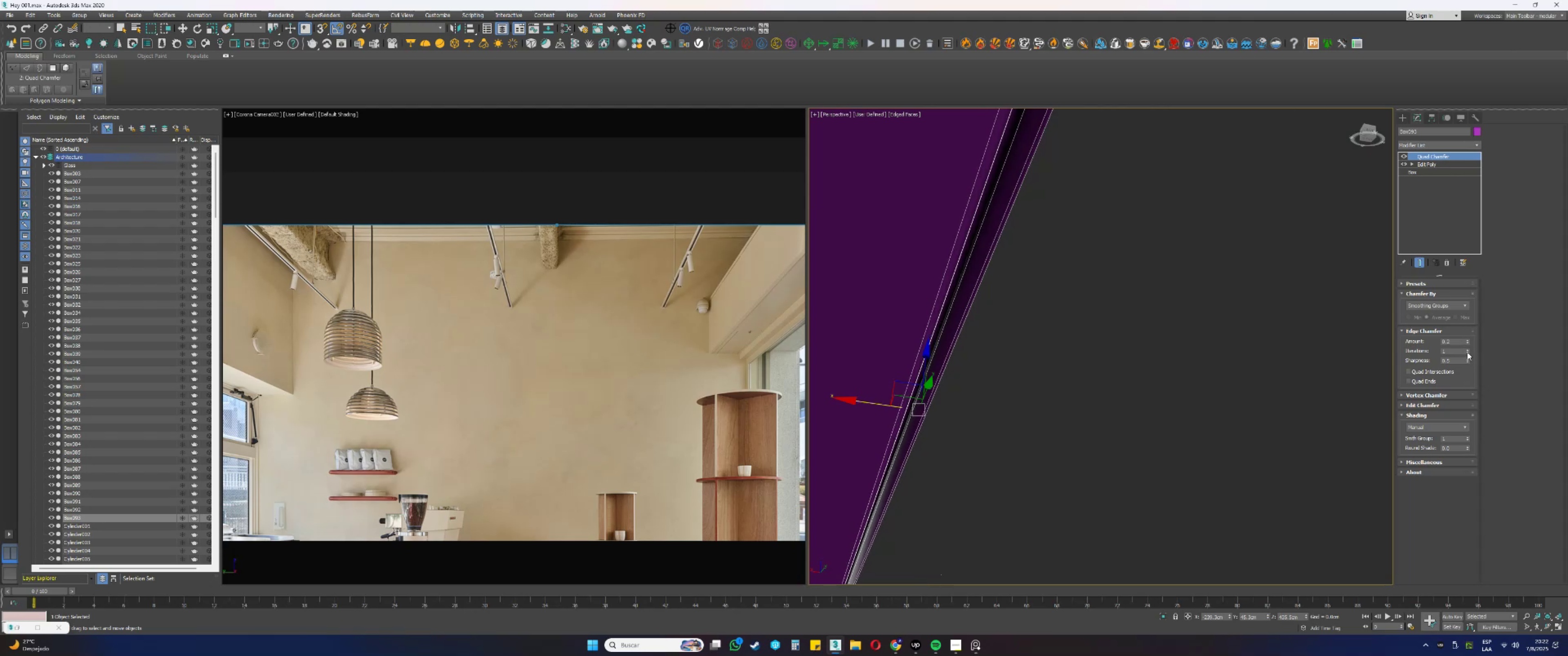 
left_click([1467, 349])
 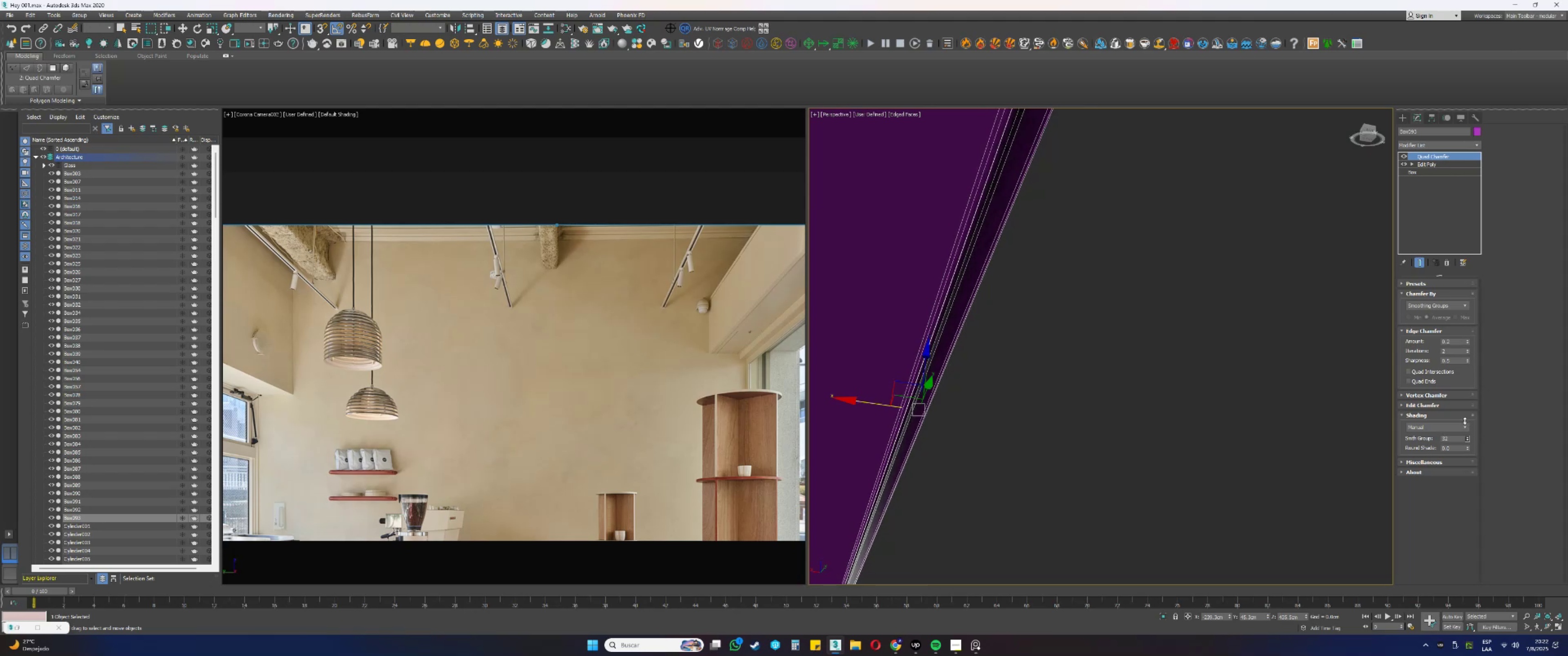 
scroll: coordinate [1158, 346], scroll_direction: down, amount: 3.0
 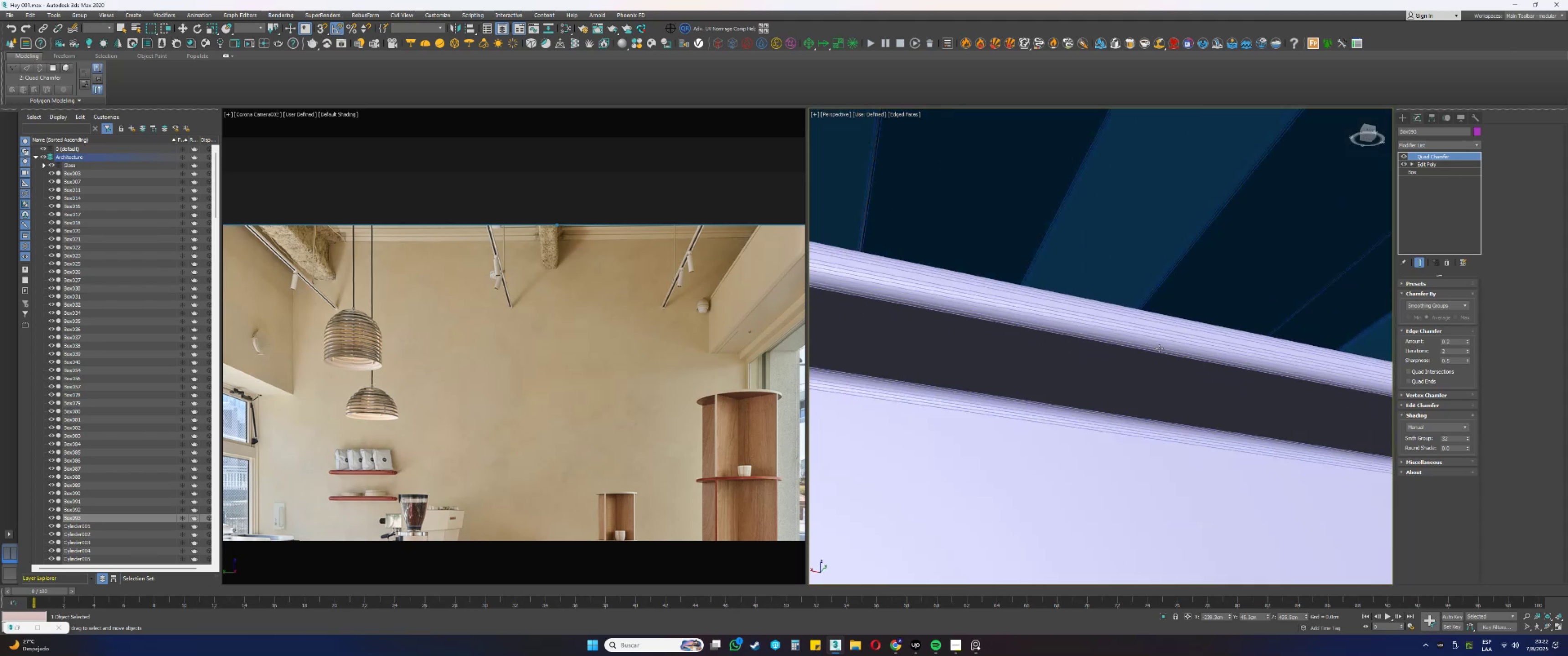 
key(Z)
 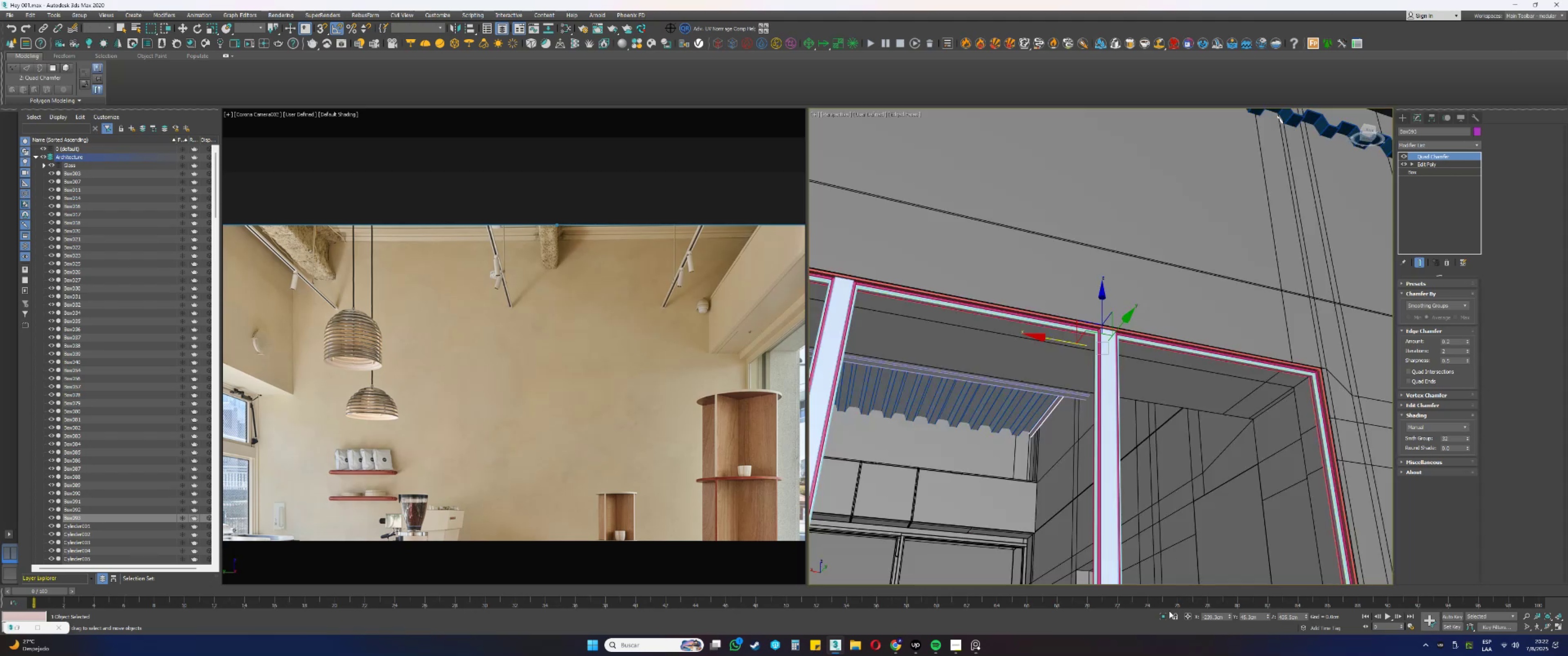 
left_click([1164, 617])
 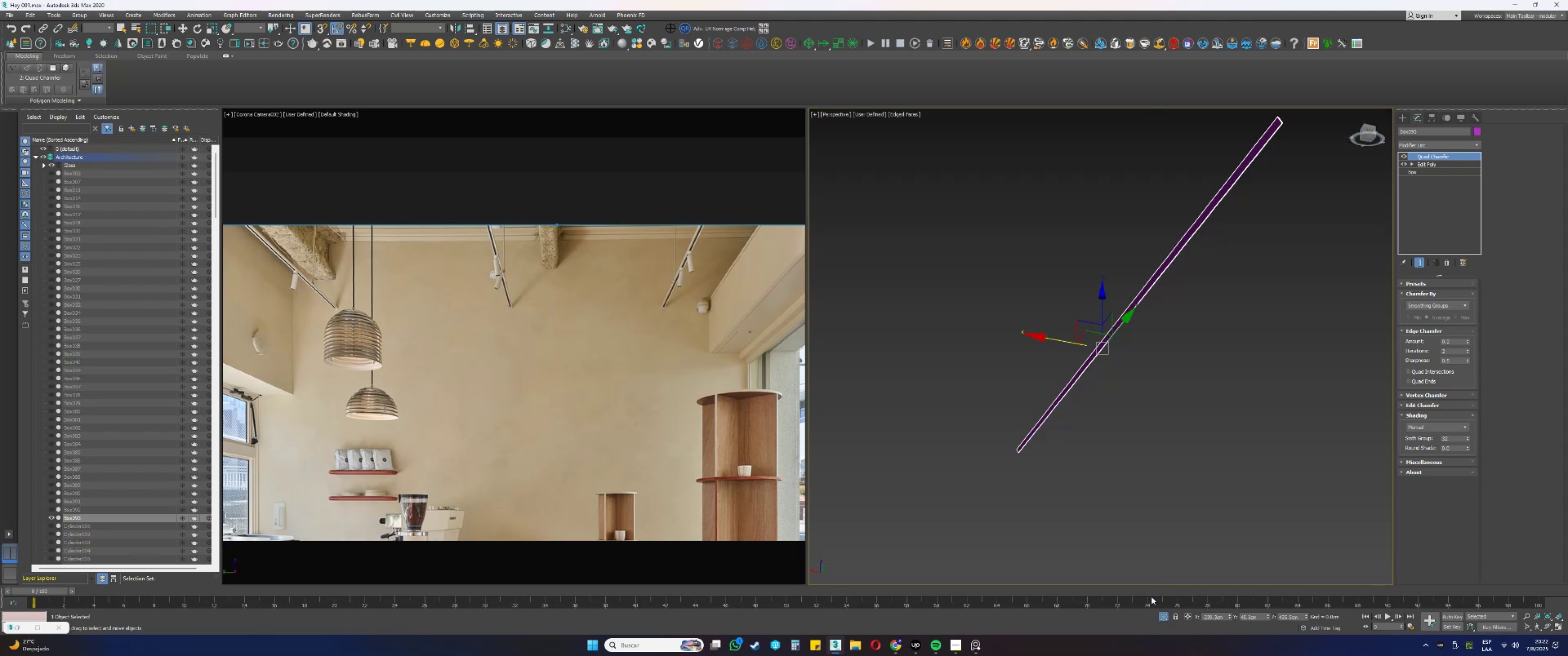 
hold_key(key=AltLeft, duration=0.71)
 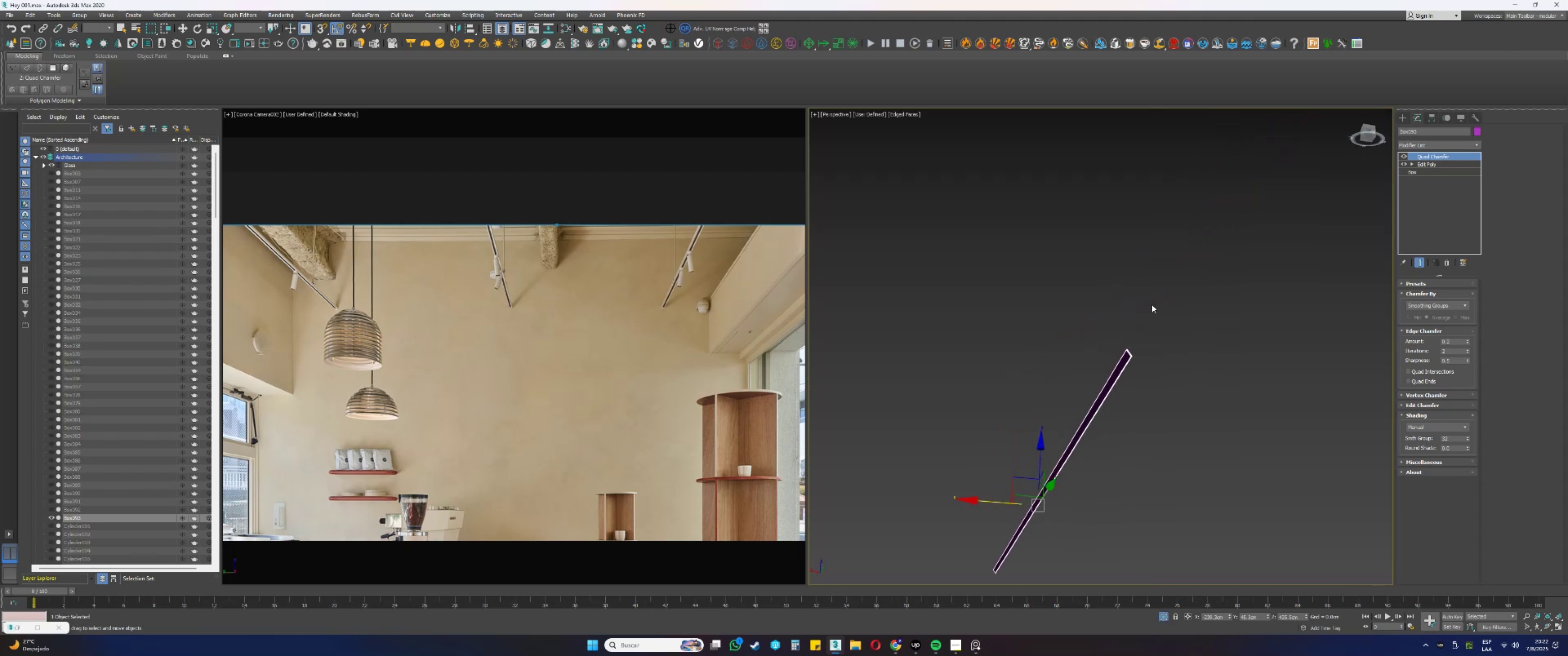 
scroll: coordinate [1139, 357], scroll_direction: up, amount: 7.0
 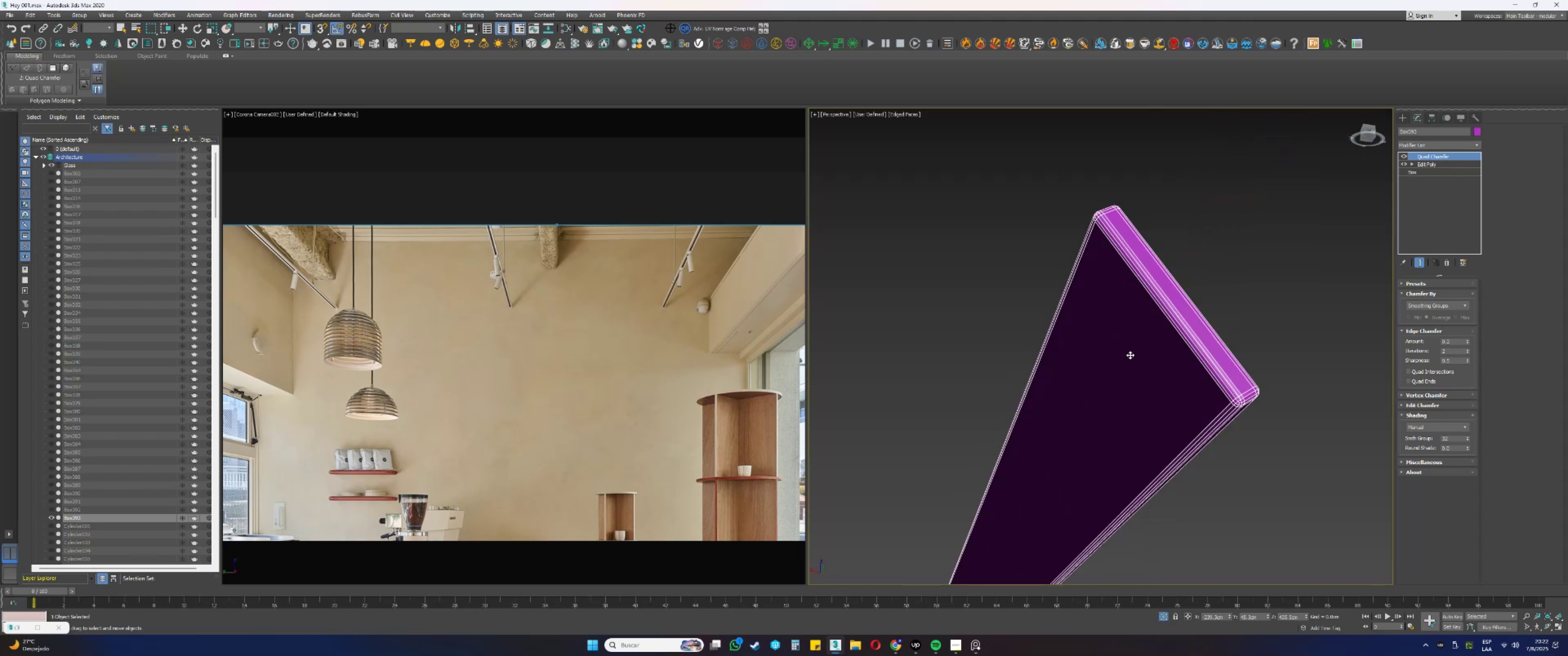 
key(F3)
 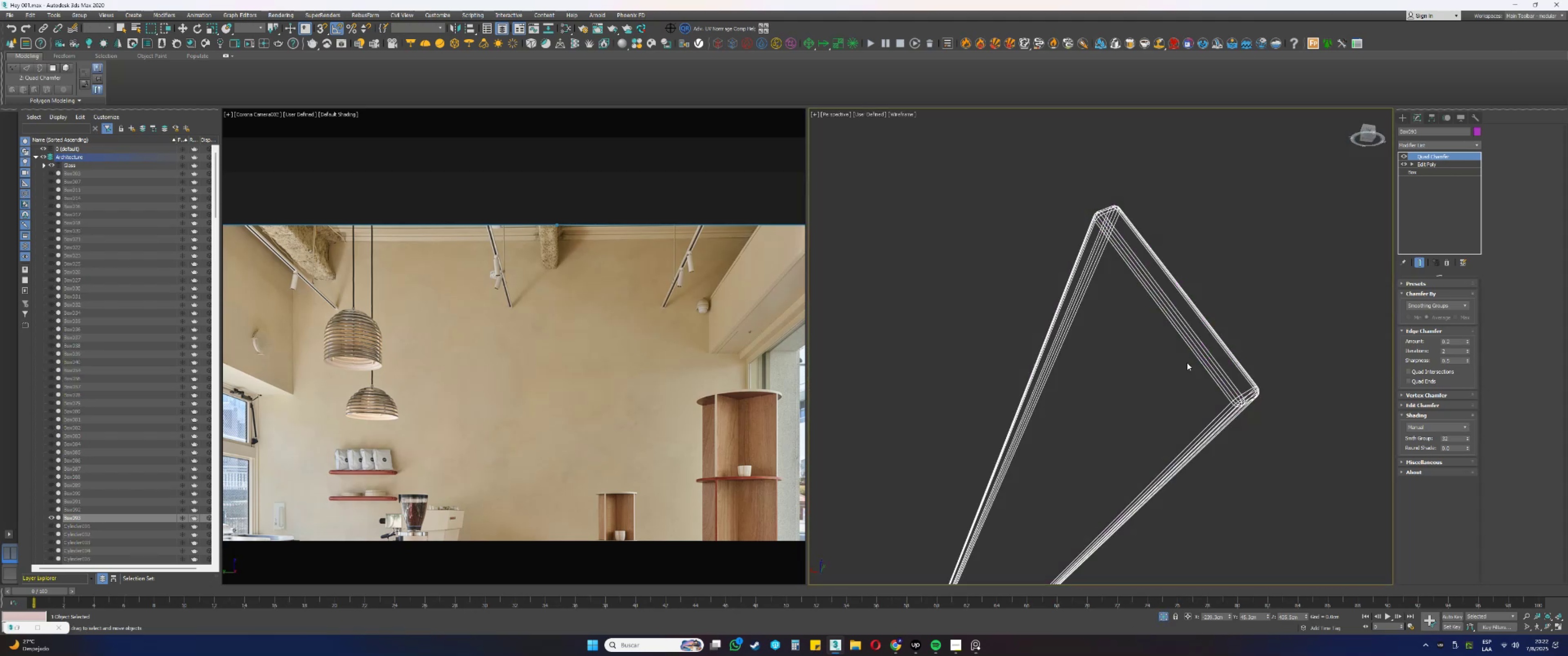 
key(F3)
 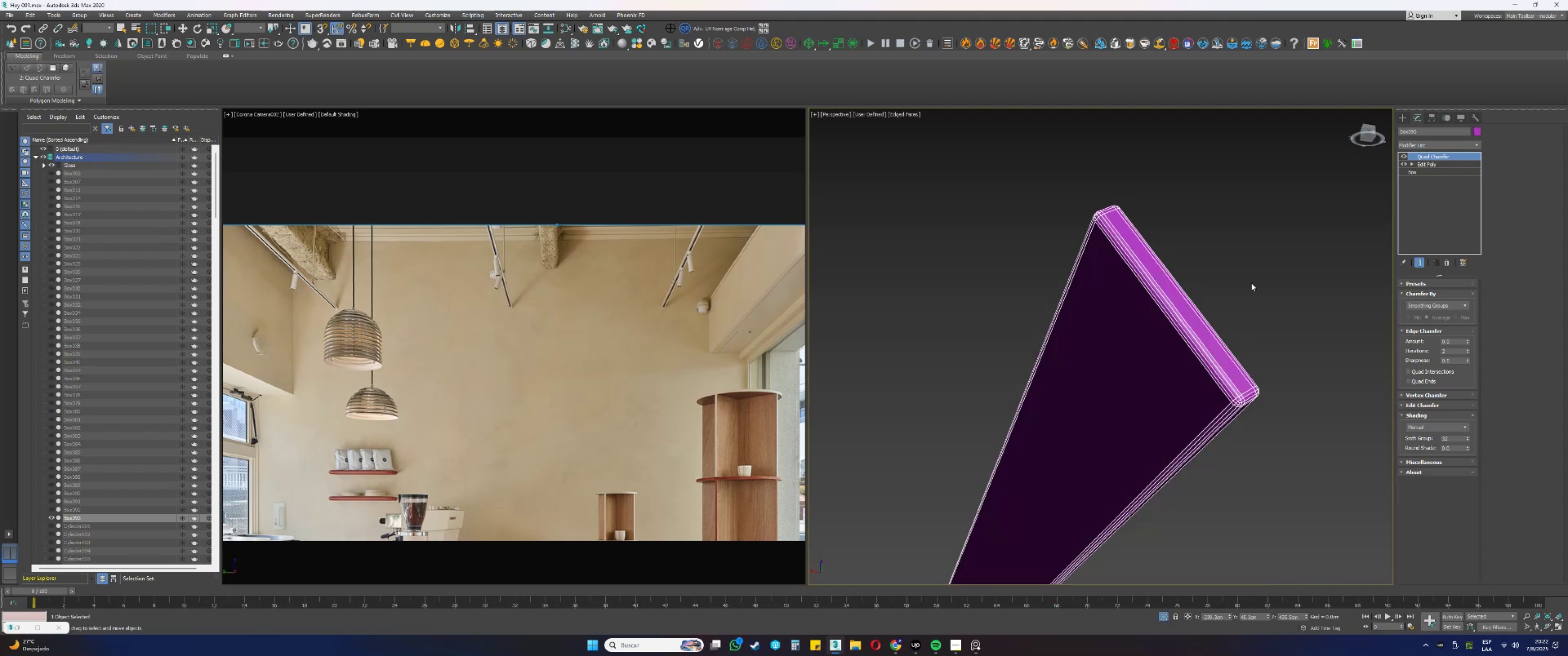 
key(F4)
 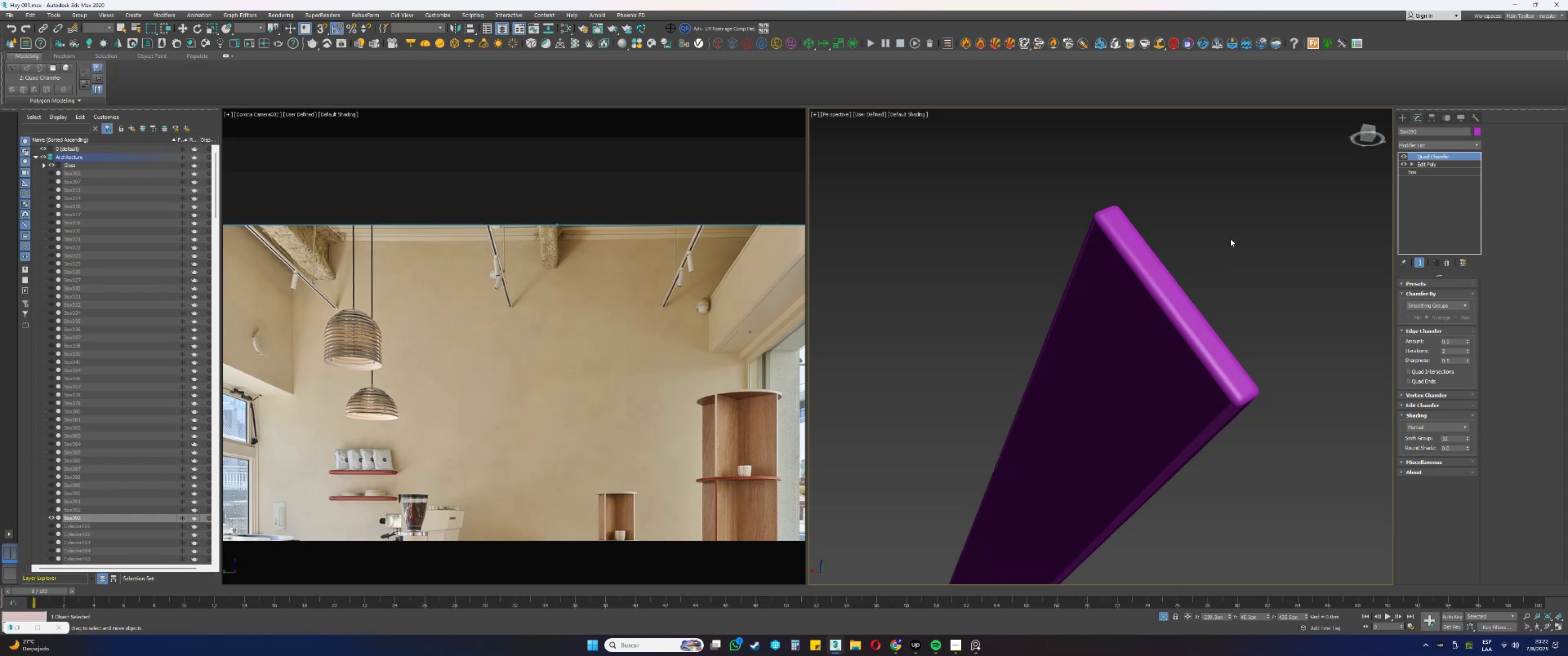 
key(F4)
 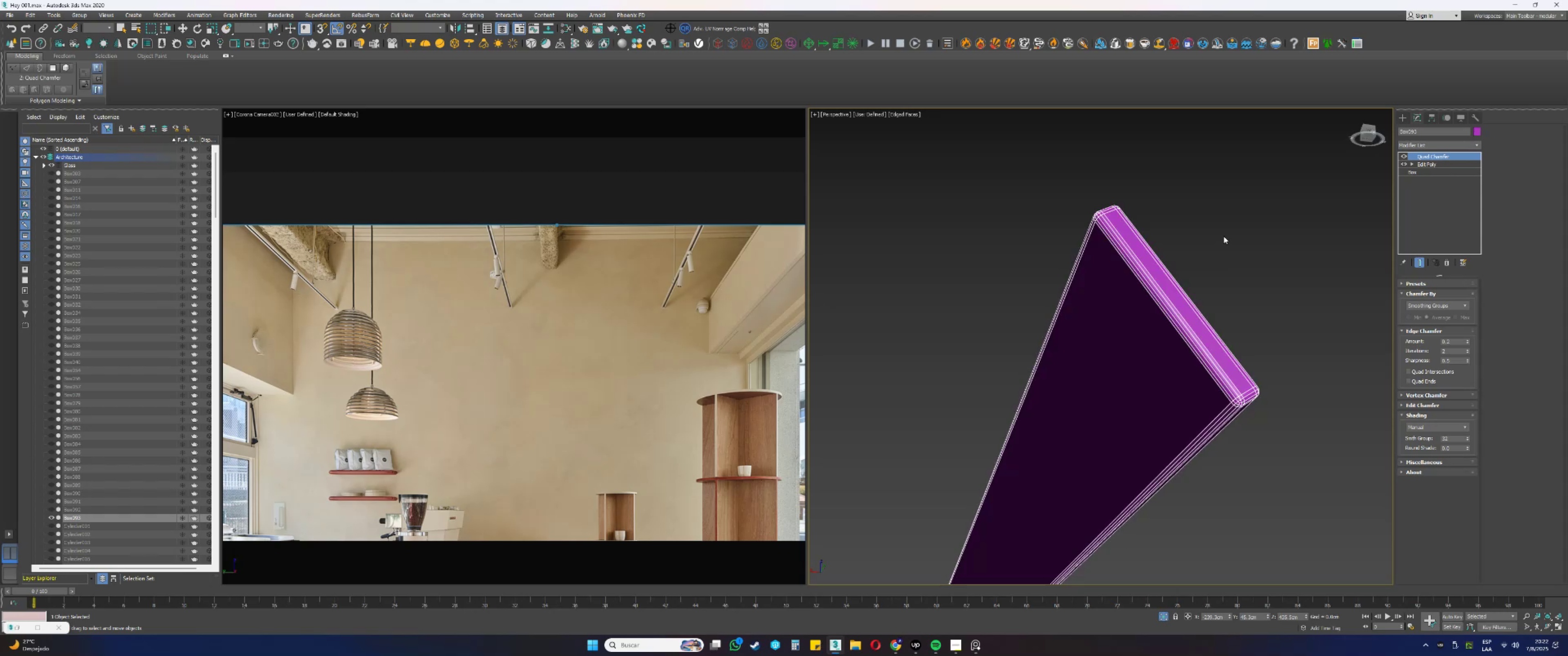 
key(F4)
 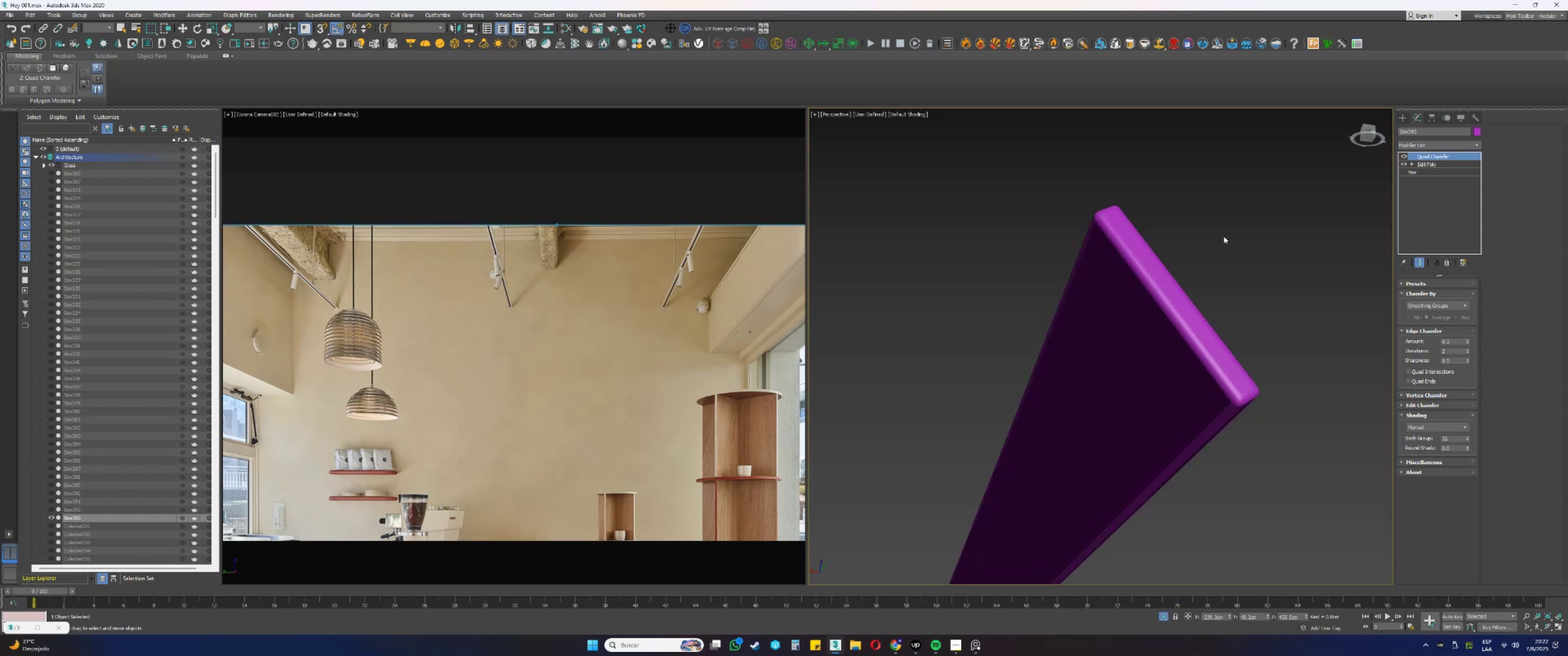 
key(F4)
 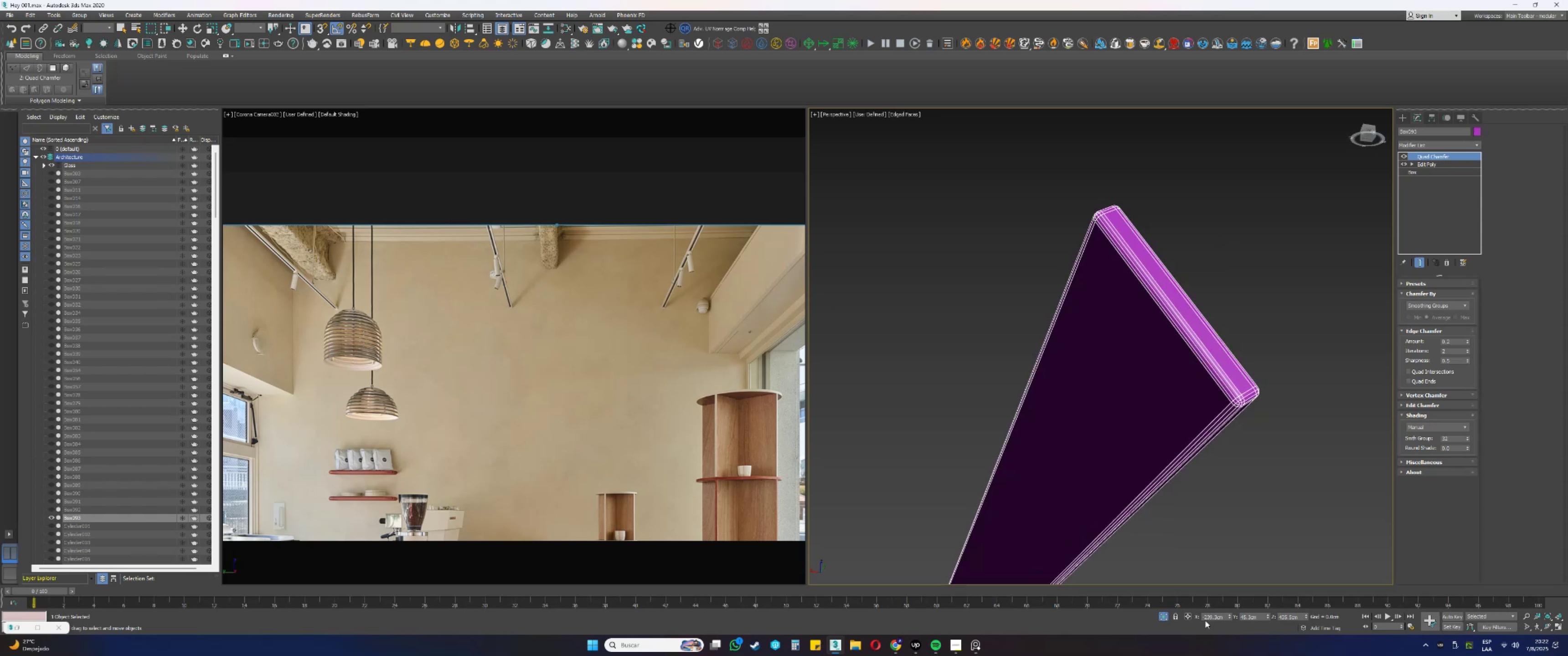 
left_click([1163, 618])
 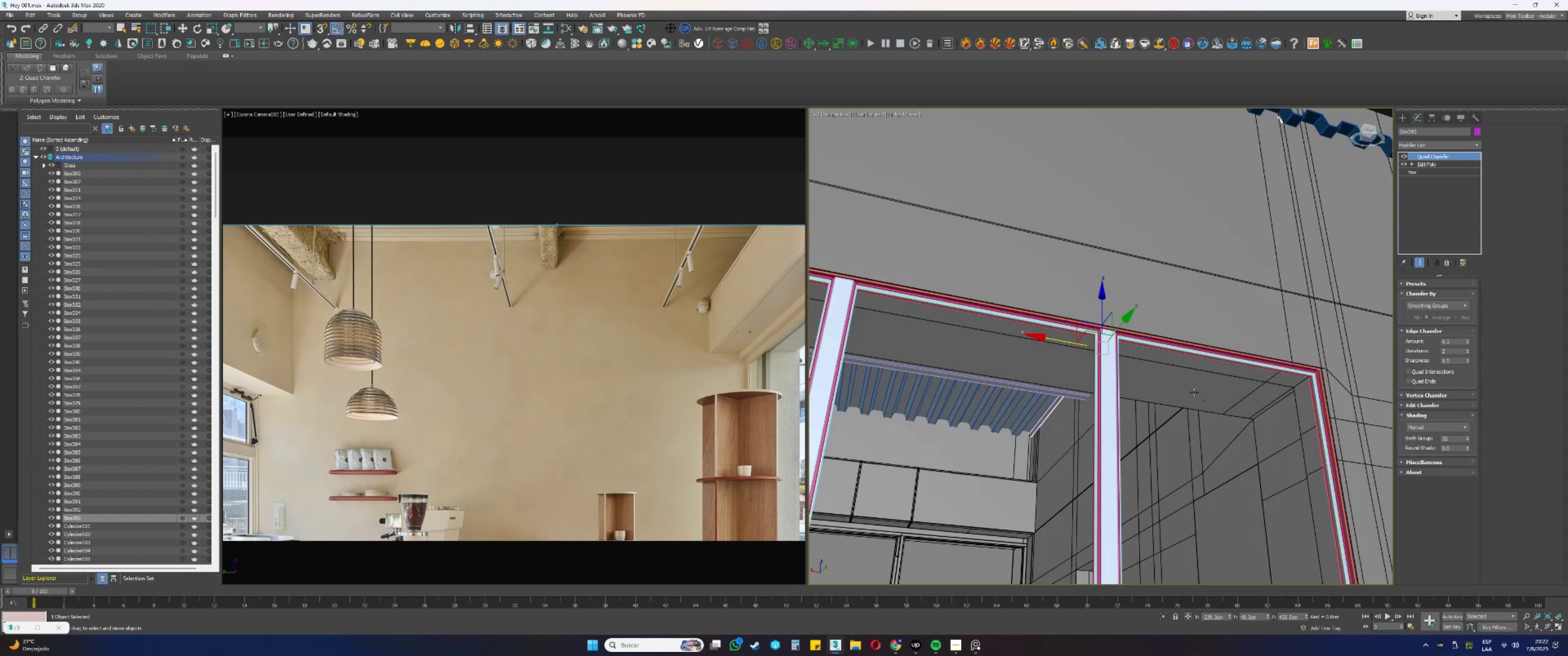 
hold_key(key=AltLeft, duration=0.32)
 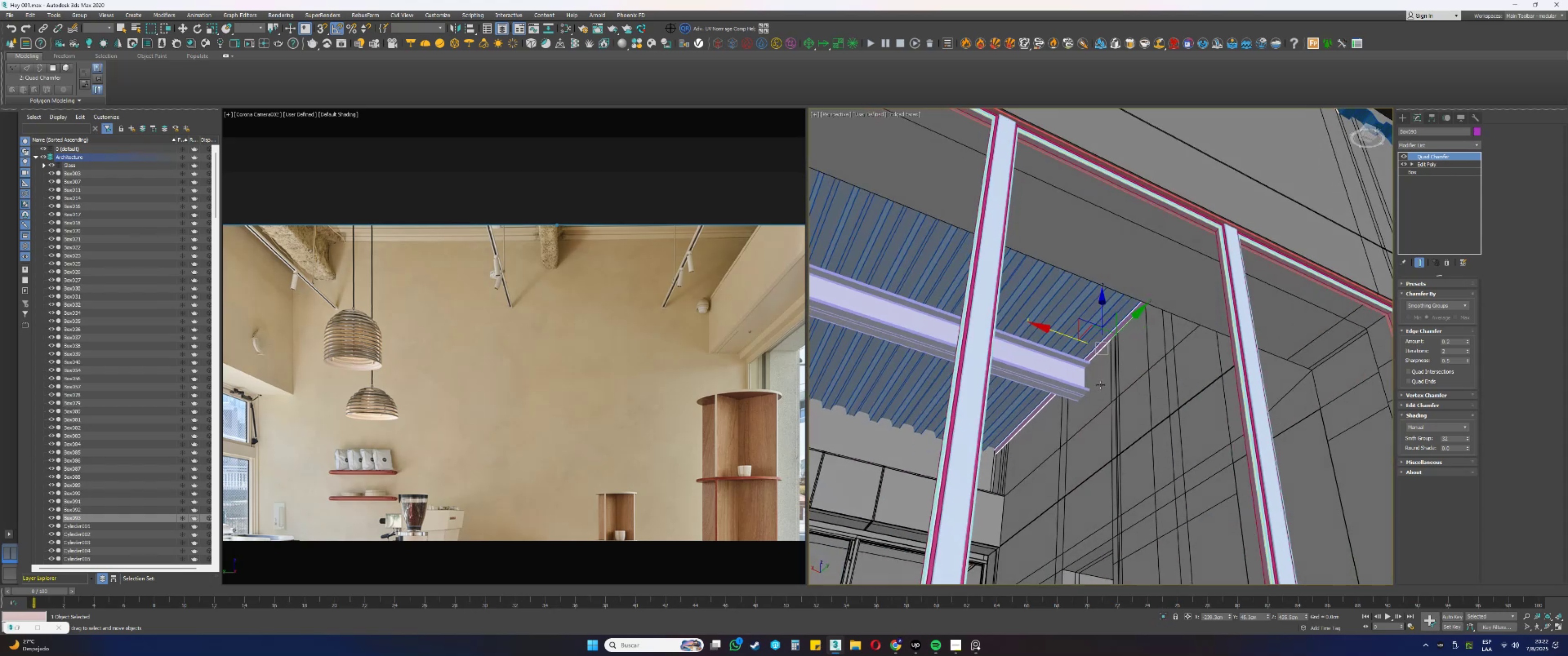 
hold_key(key=AltLeft, duration=1.53)
 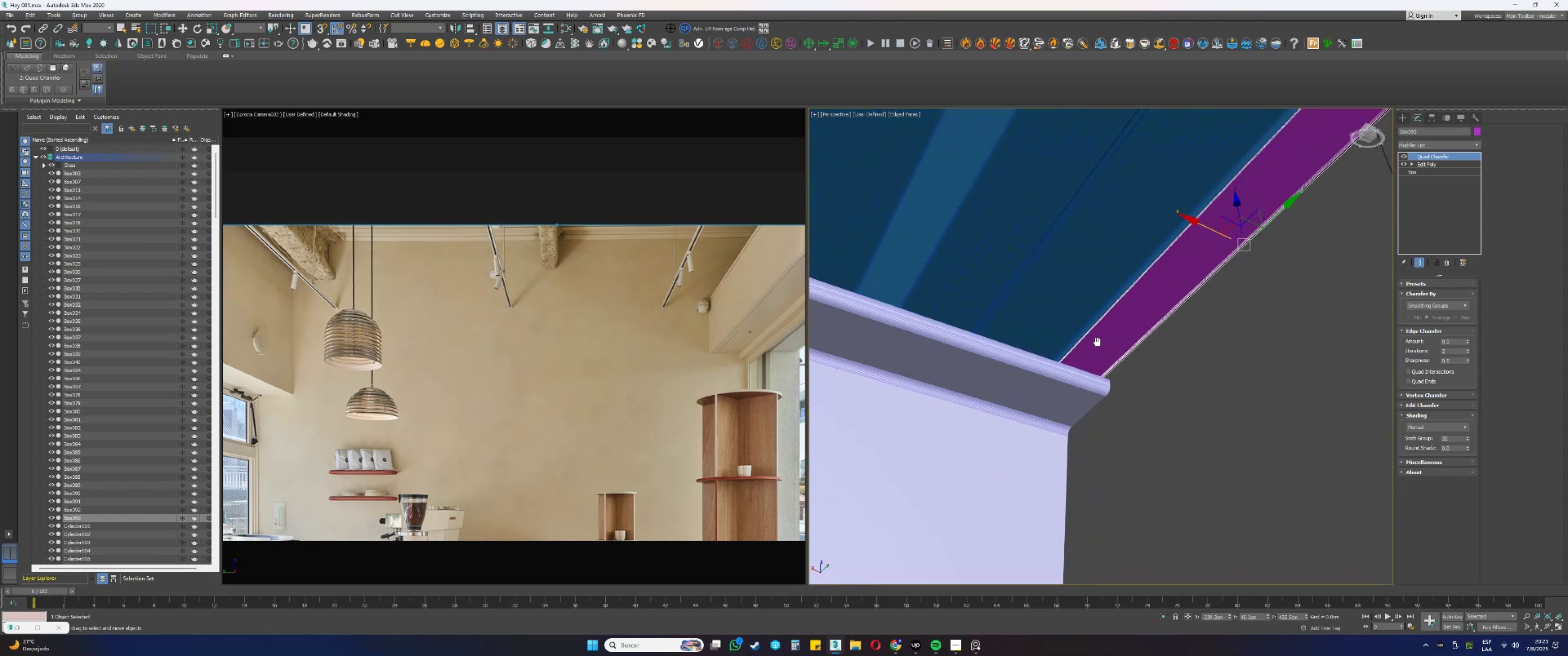 
hold_key(key=ControlLeft, duration=1.35)
 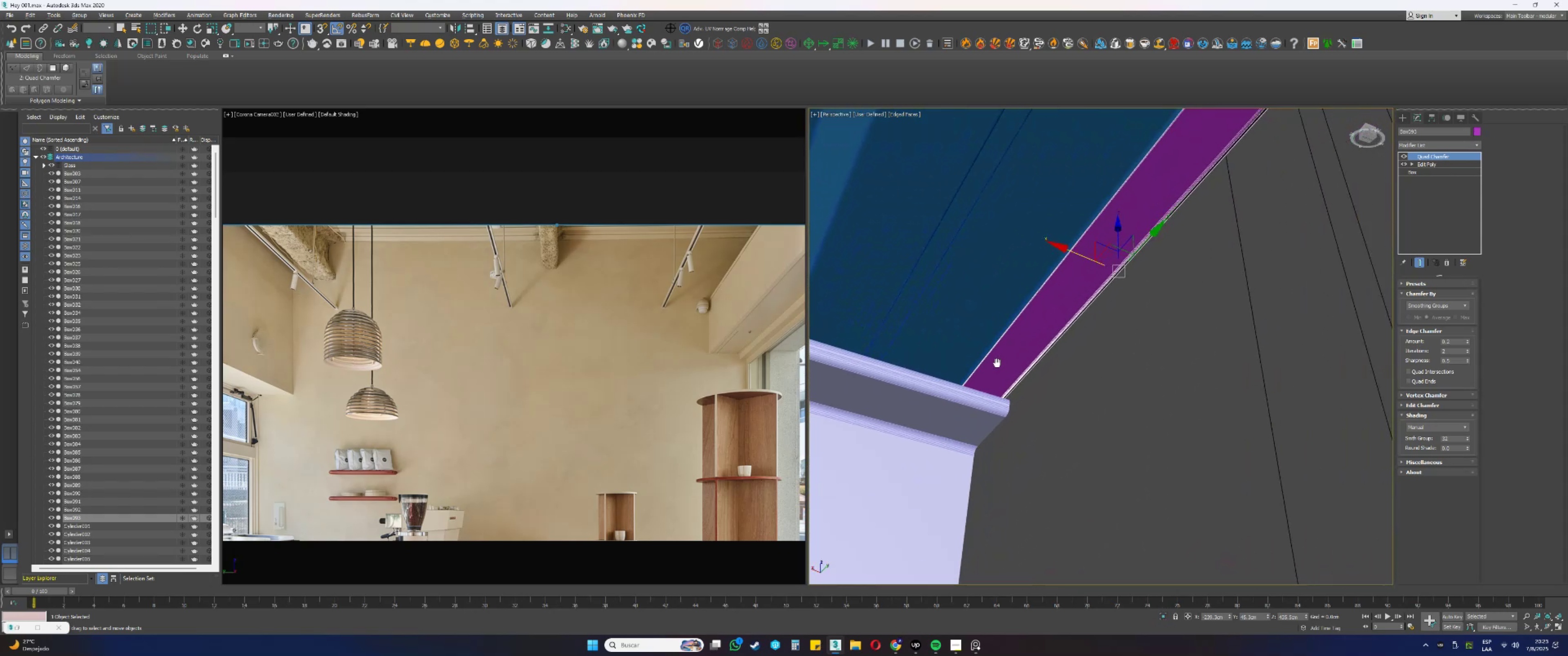 
key(F3)
 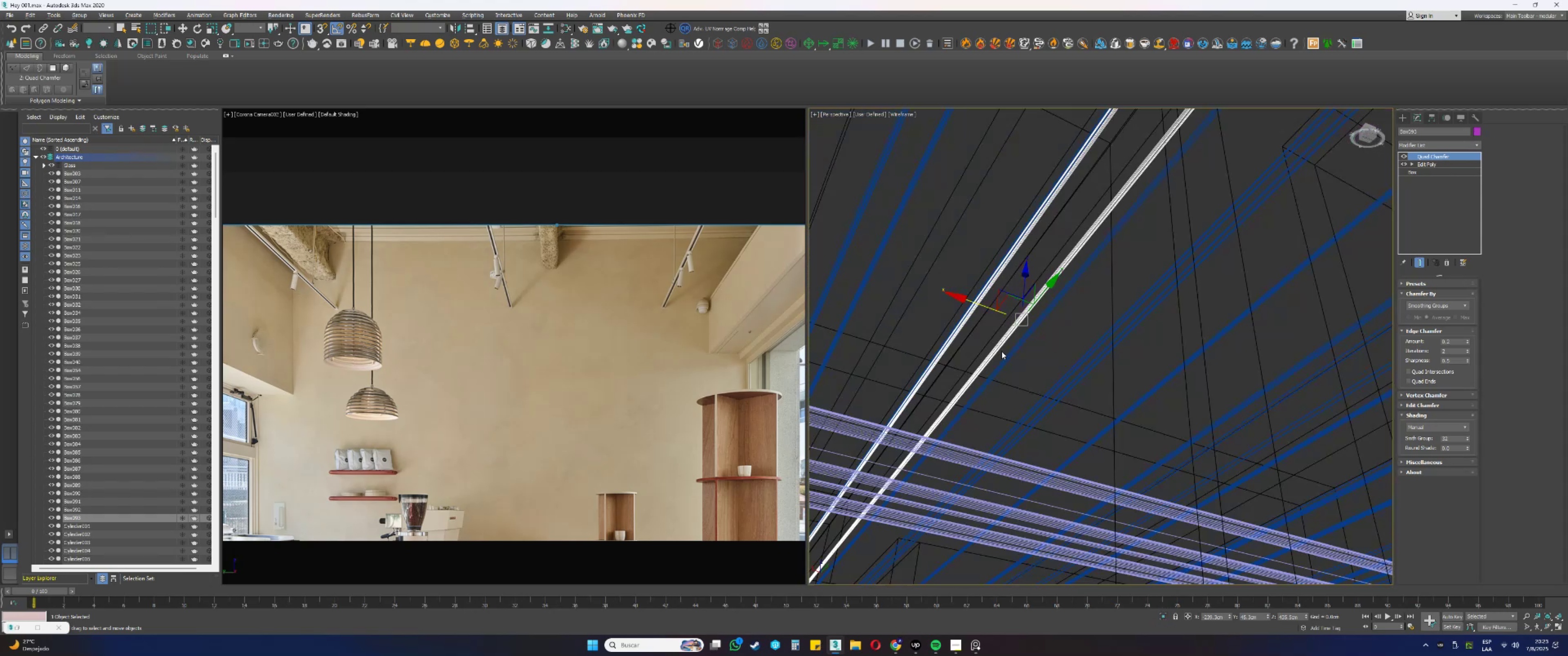 
hold_key(key=AltLeft, duration=0.53)
 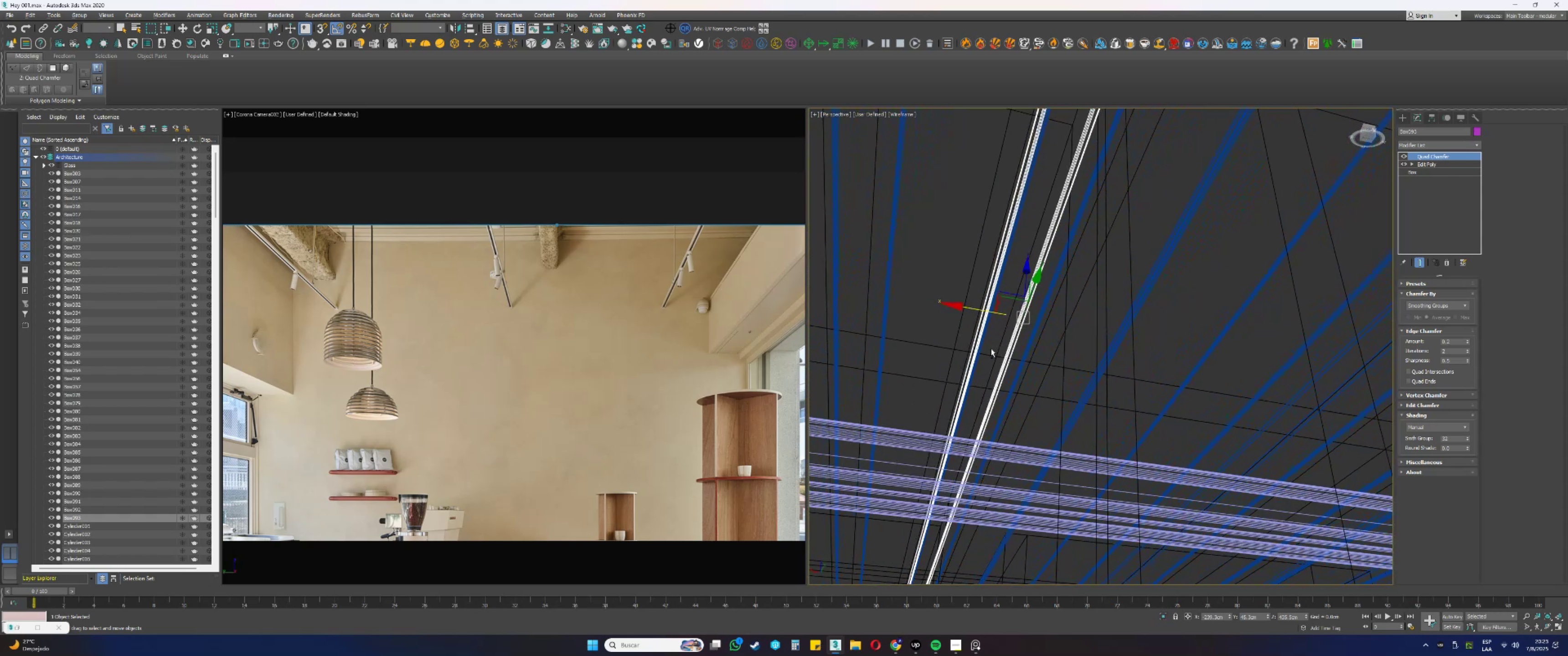 
key(F3)
 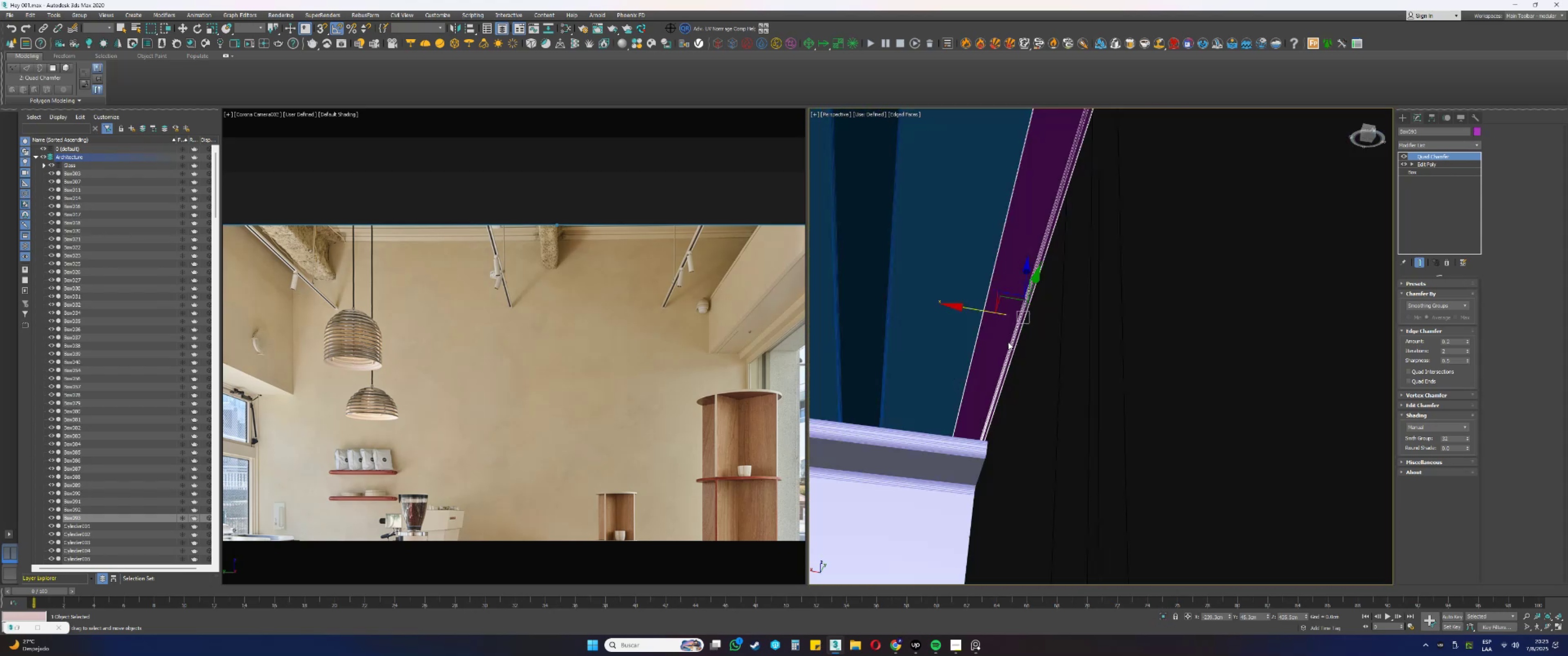 
scroll: coordinate [1017, 331], scroll_direction: up, amount: 3.0
 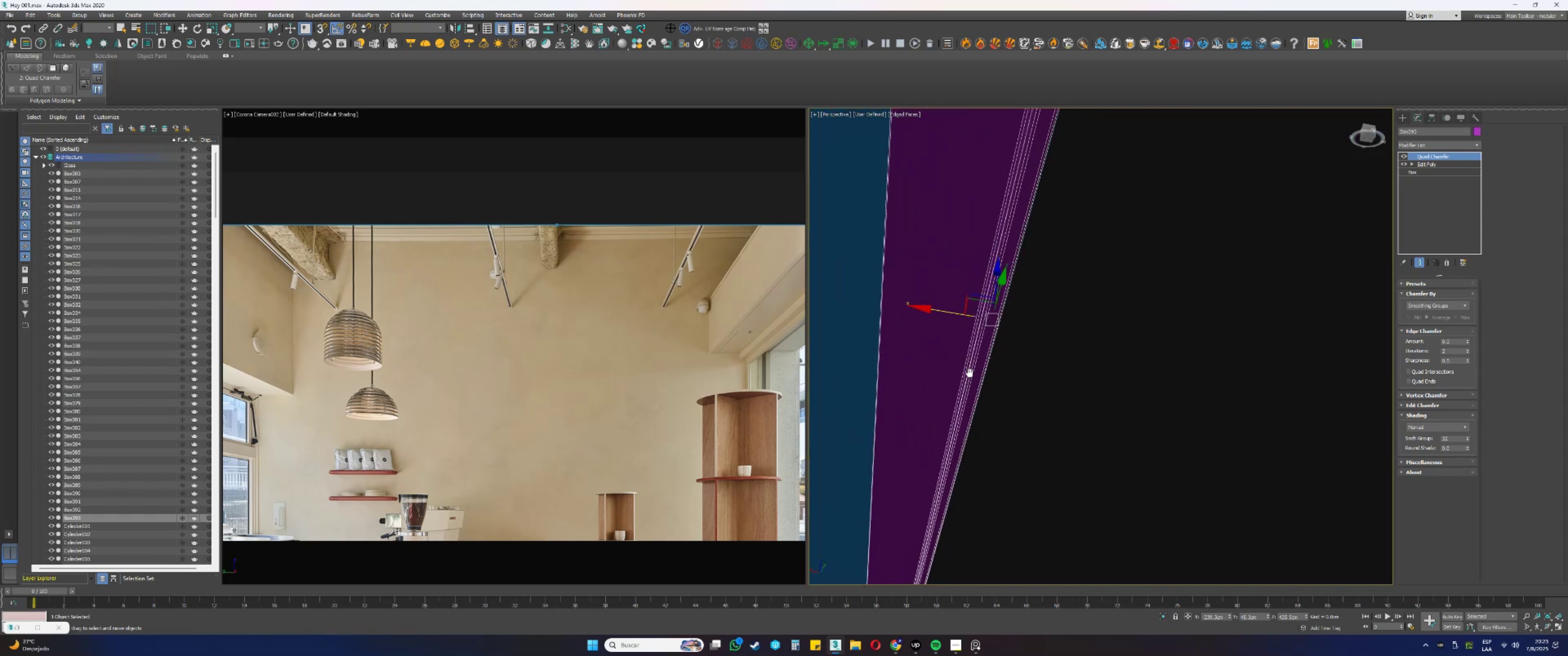 
key(Alt+AltLeft)
 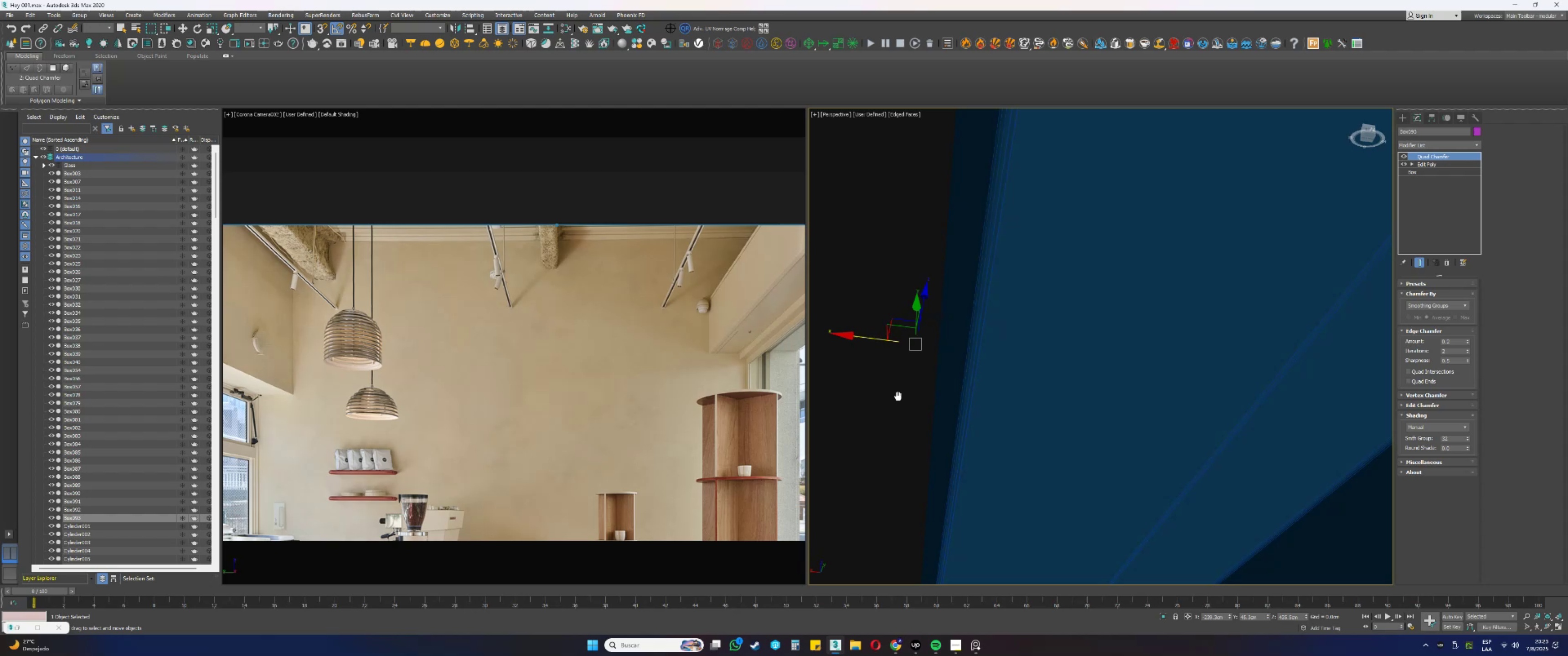 
key(Alt+AltLeft)
 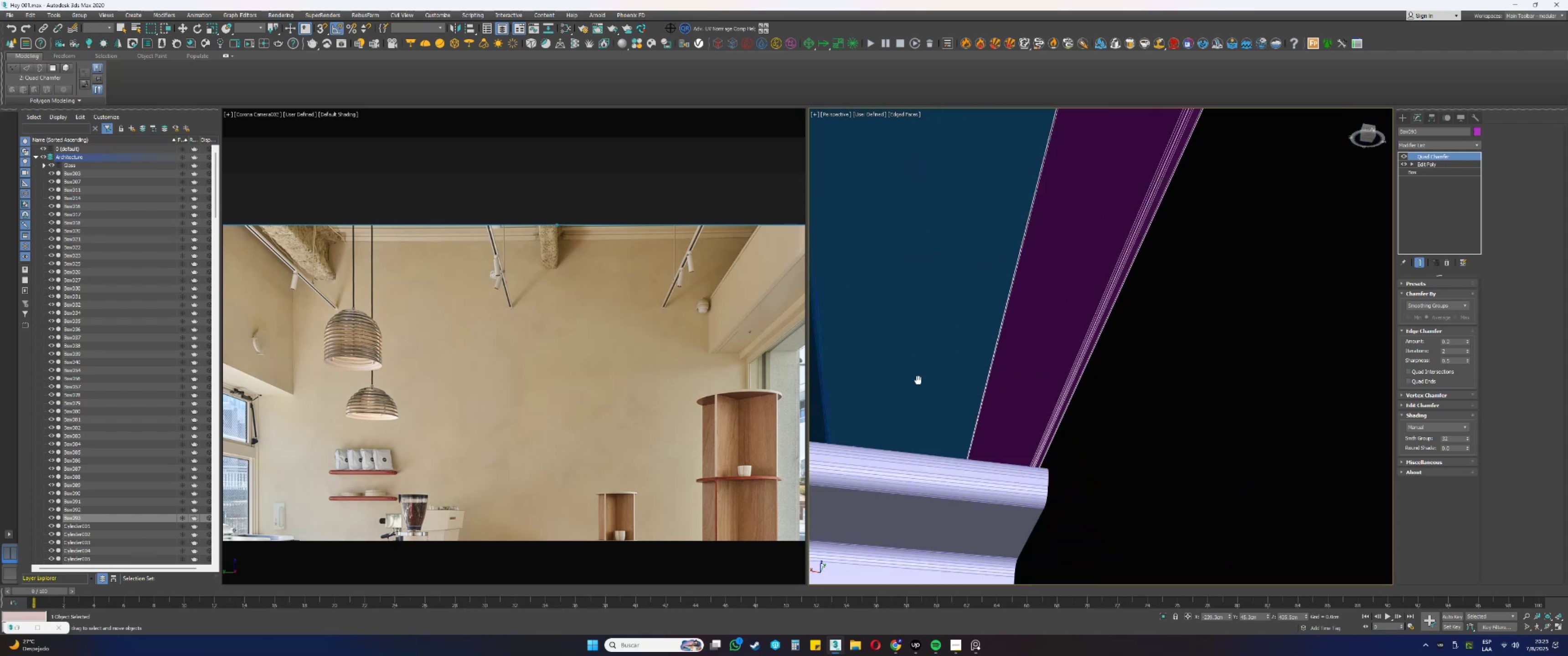 
scroll: coordinate [1042, 328], scroll_direction: down, amount: 1.0
 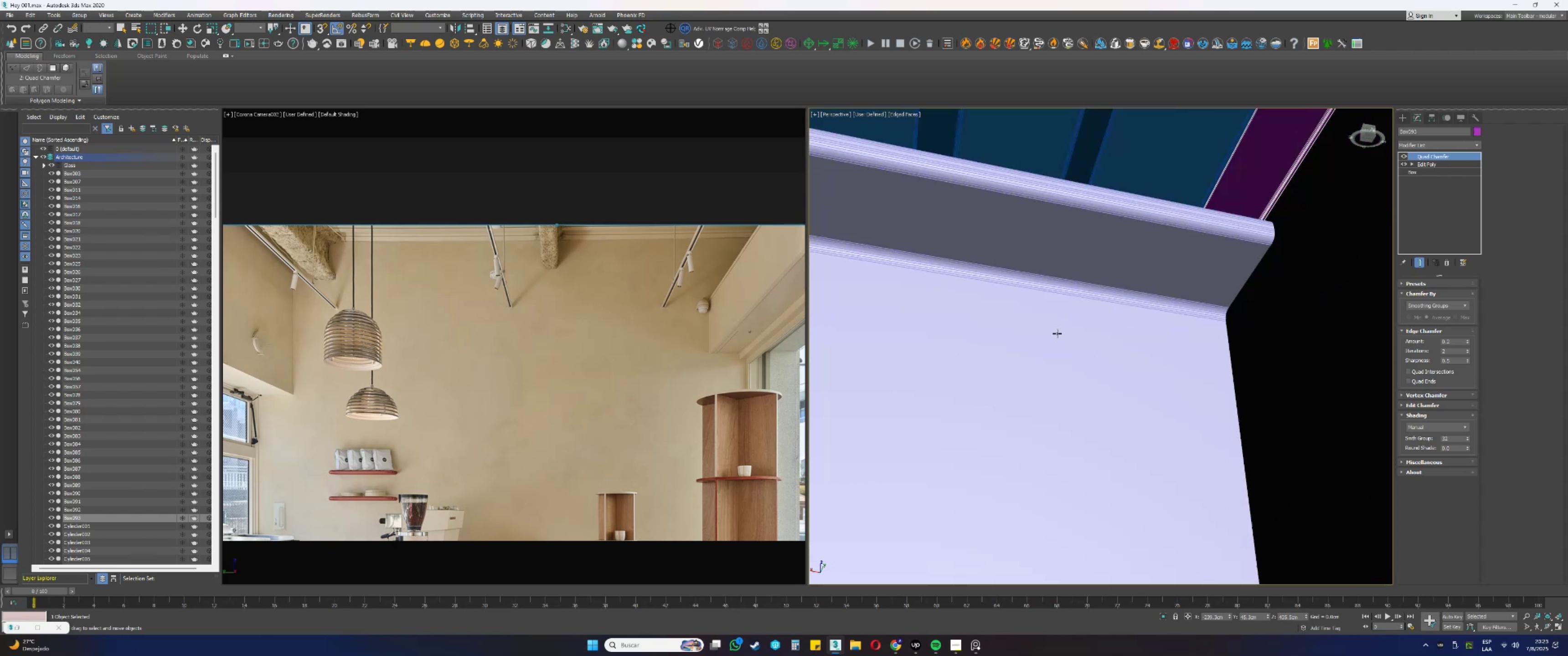 
key(Alt+AltLeft)
 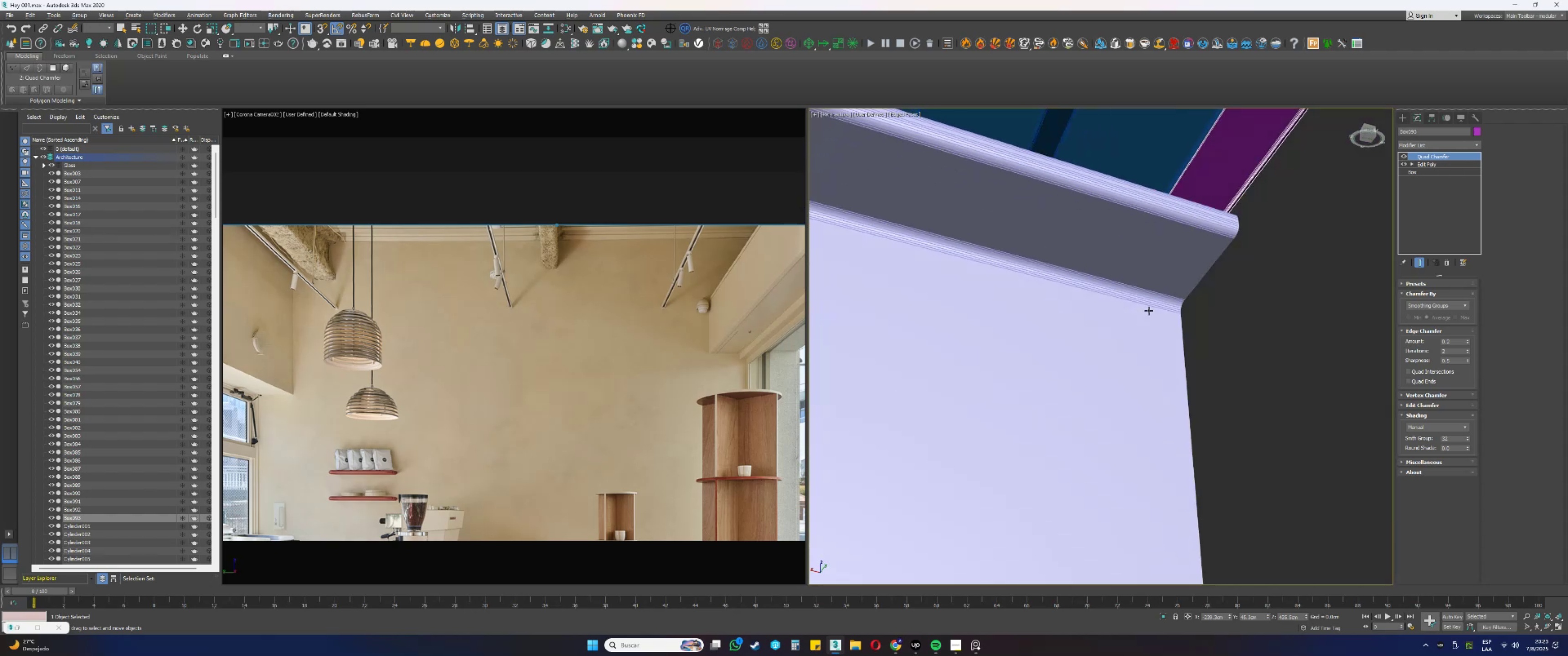 
scroll: coordinate [1198, 299], scroll_direction: down, amount: 2.0
 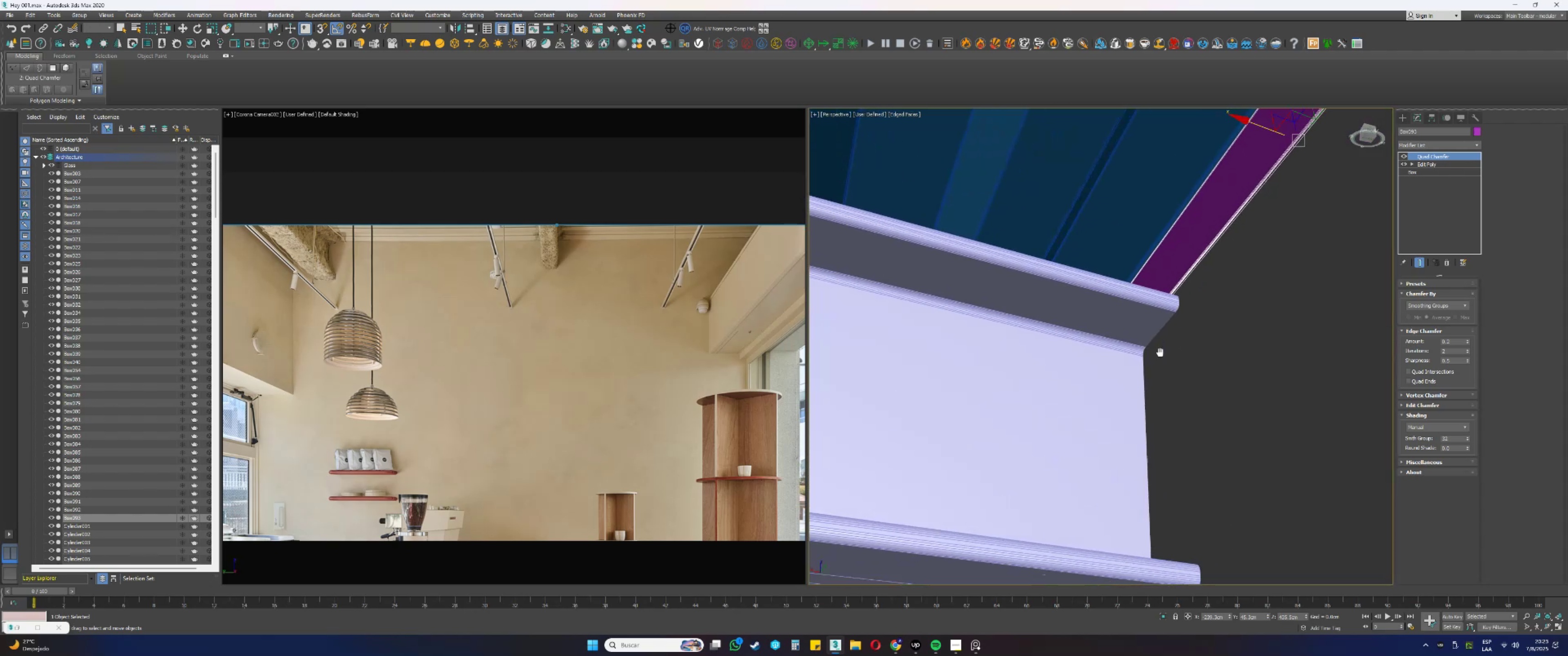 
key(Alt+AltLeft)
 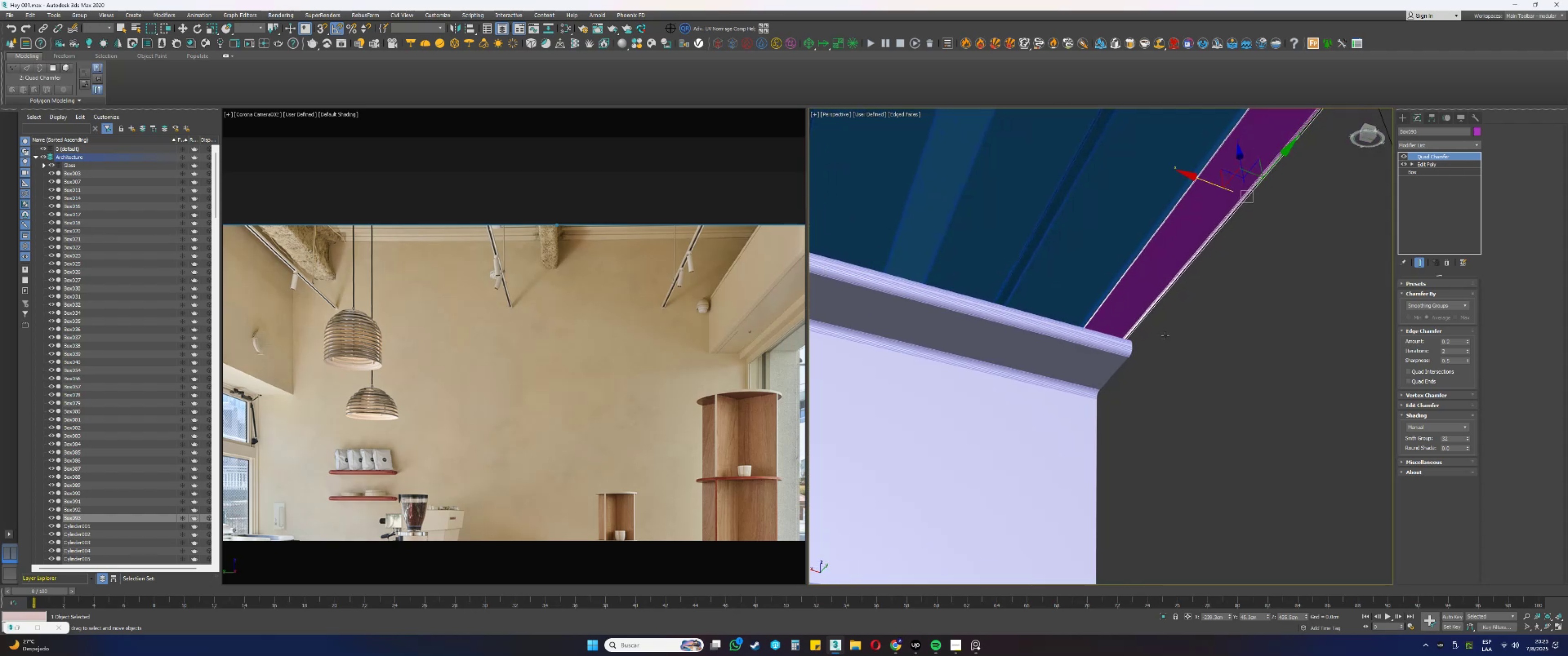 
scroll: coordinate [1159, 320], scroll_direction: up, amount: 1.0
 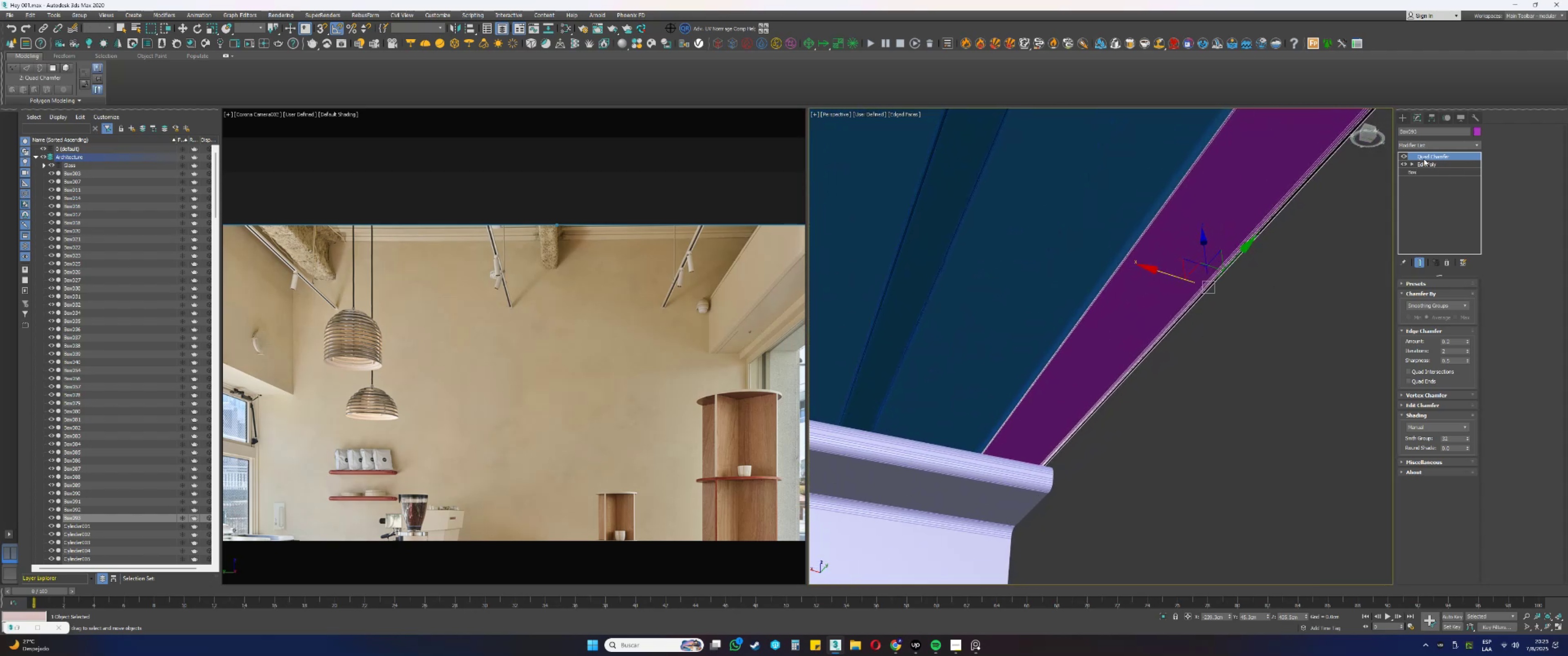 
left_click([1426, 162])
 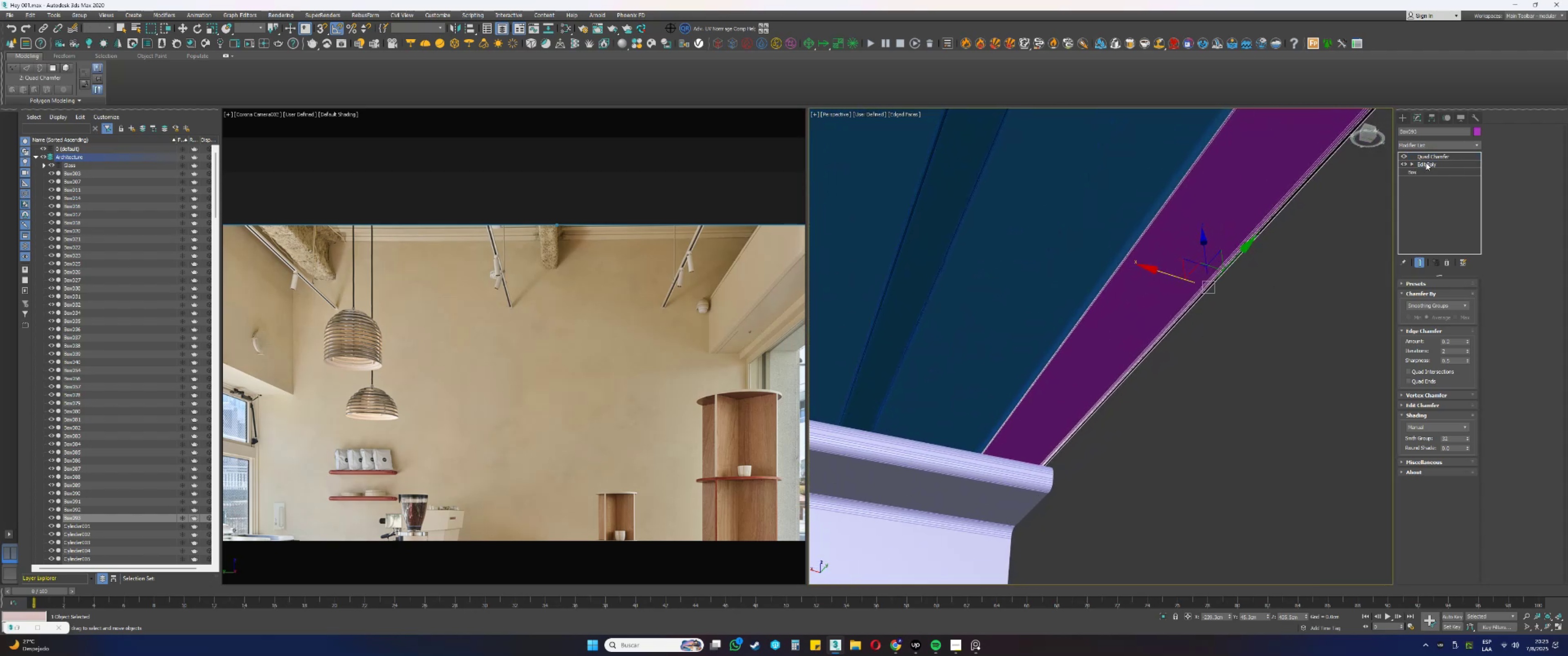 
right_click([1426, 163])
 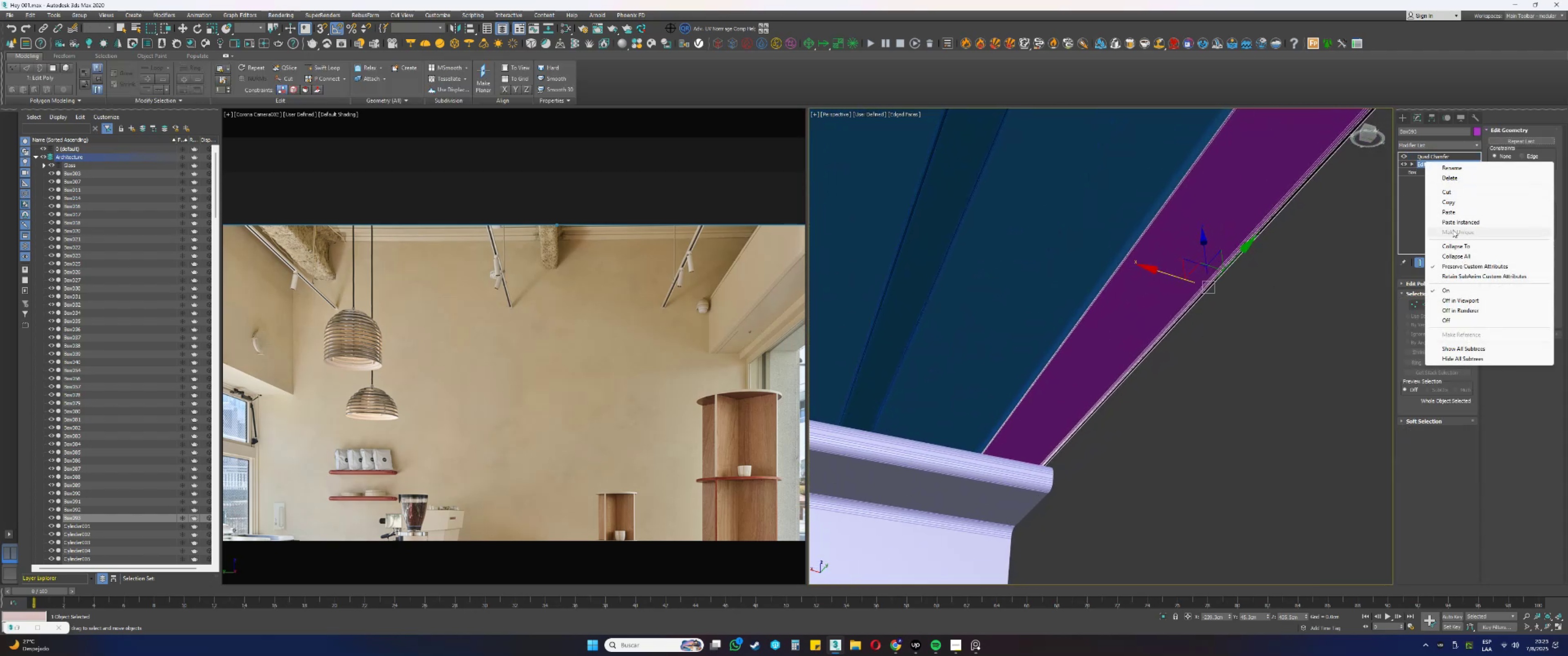 
left_click([1456, 243])
 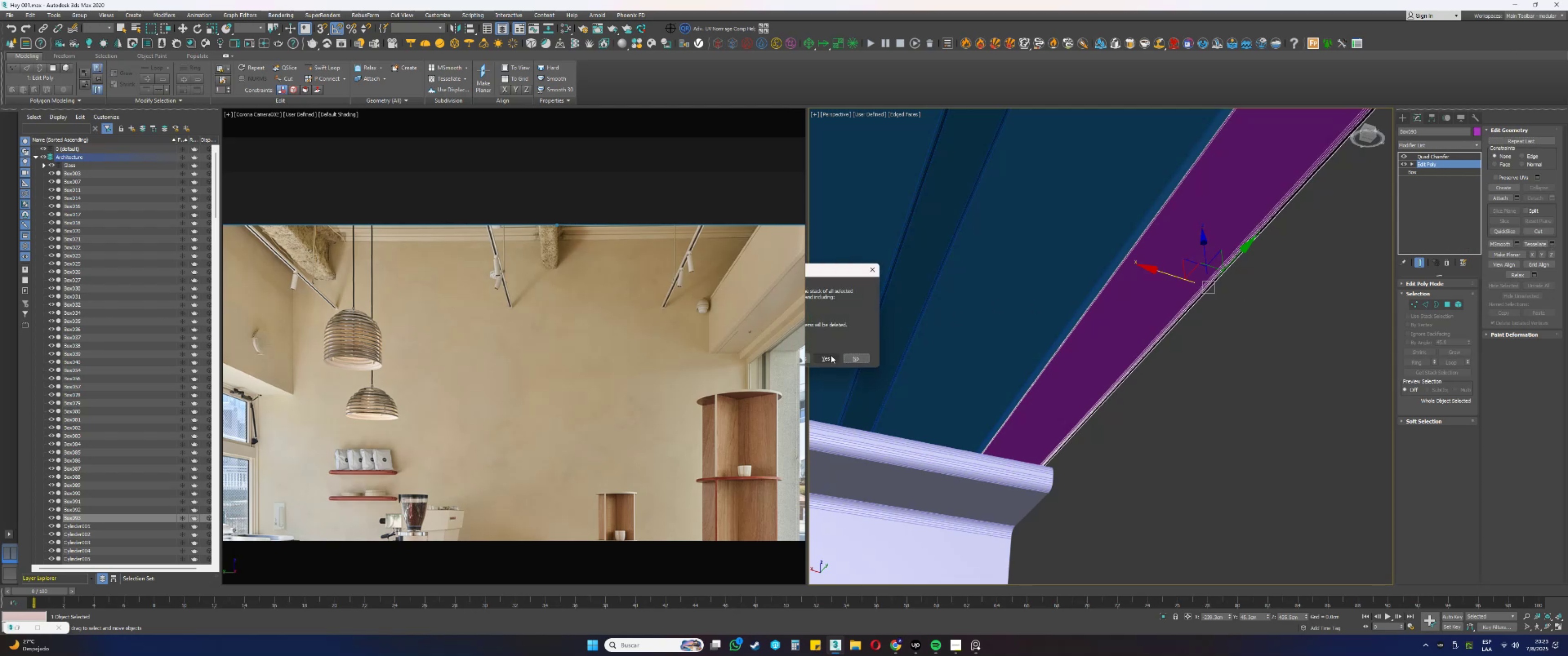 
left_click([830, 356])
 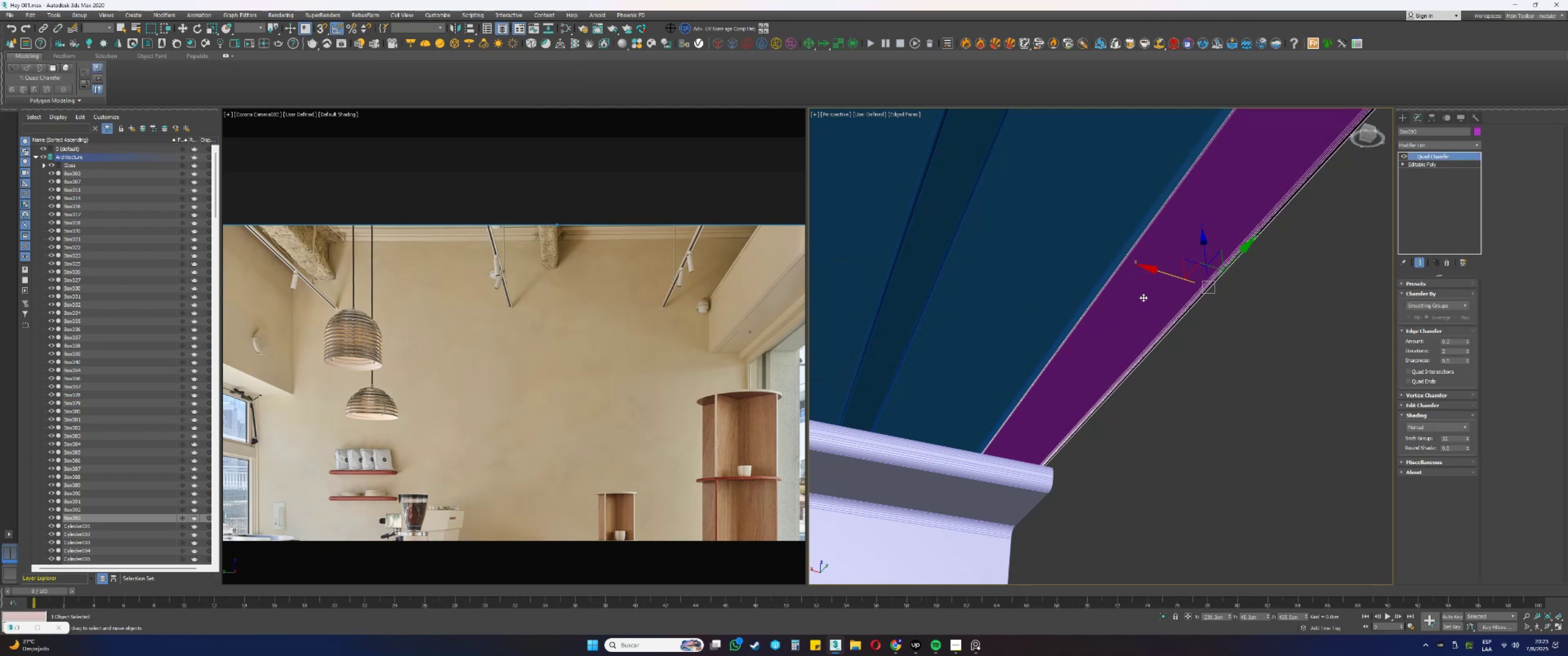 
wait(5.12)
 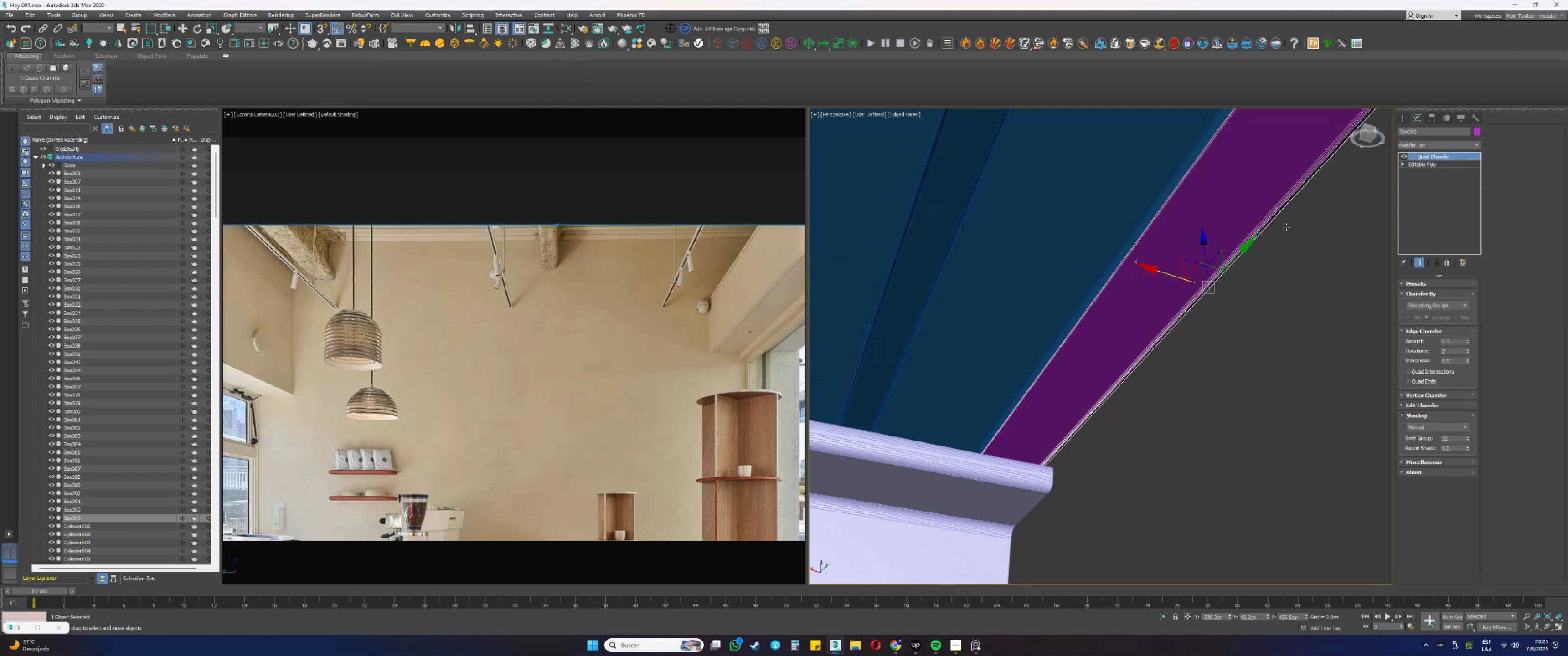 
scroll: coordinate [1151, 273], scroll_direction: down, amount: 2.0
 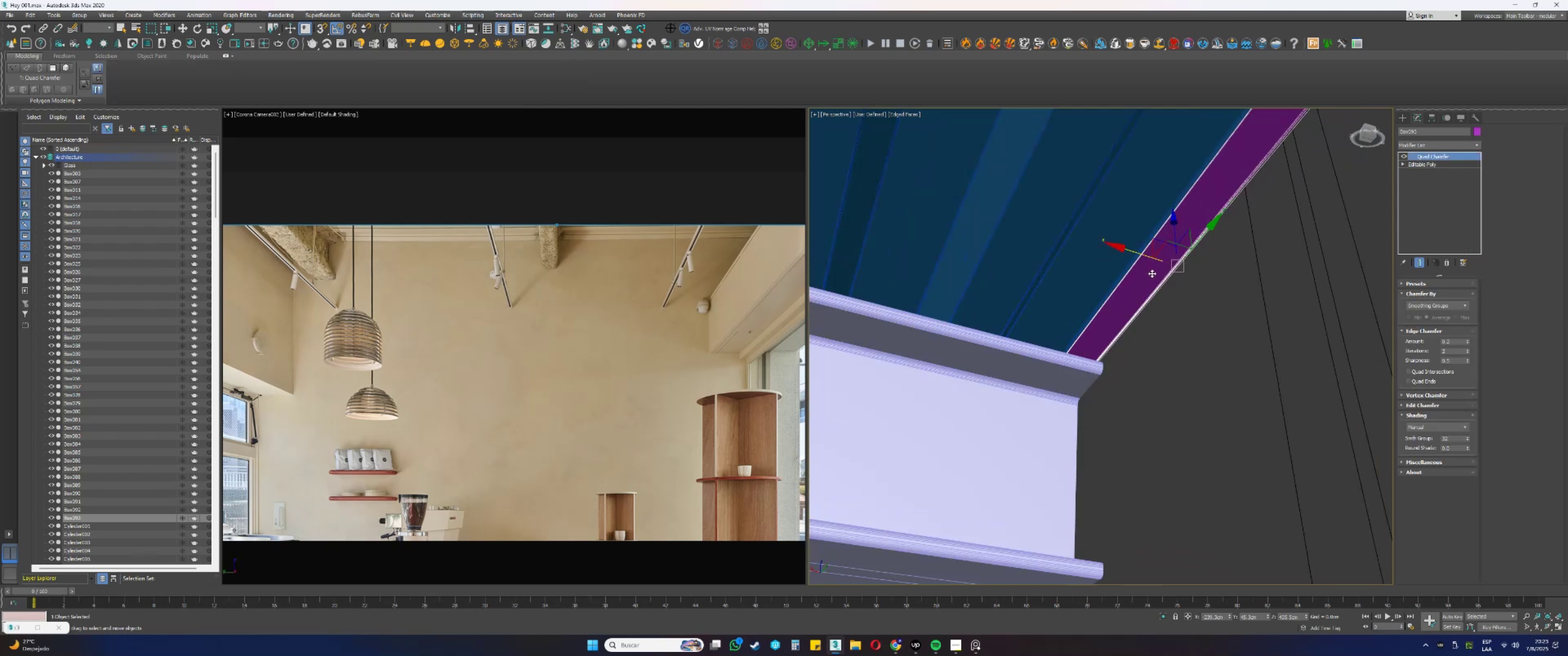 
hold_key(key=AltLeft, duration=0.33)
 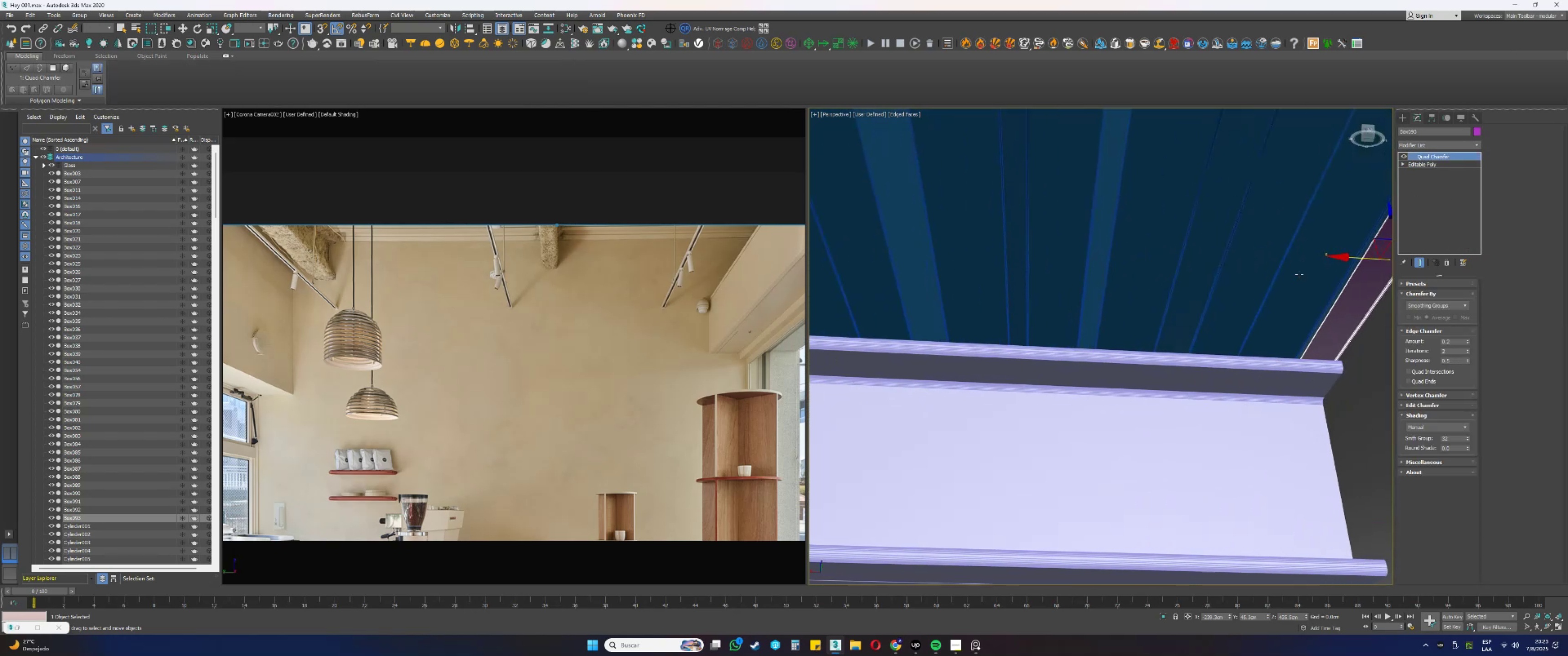 
hold_key(key=ShiftLeft, duration=0.47)
 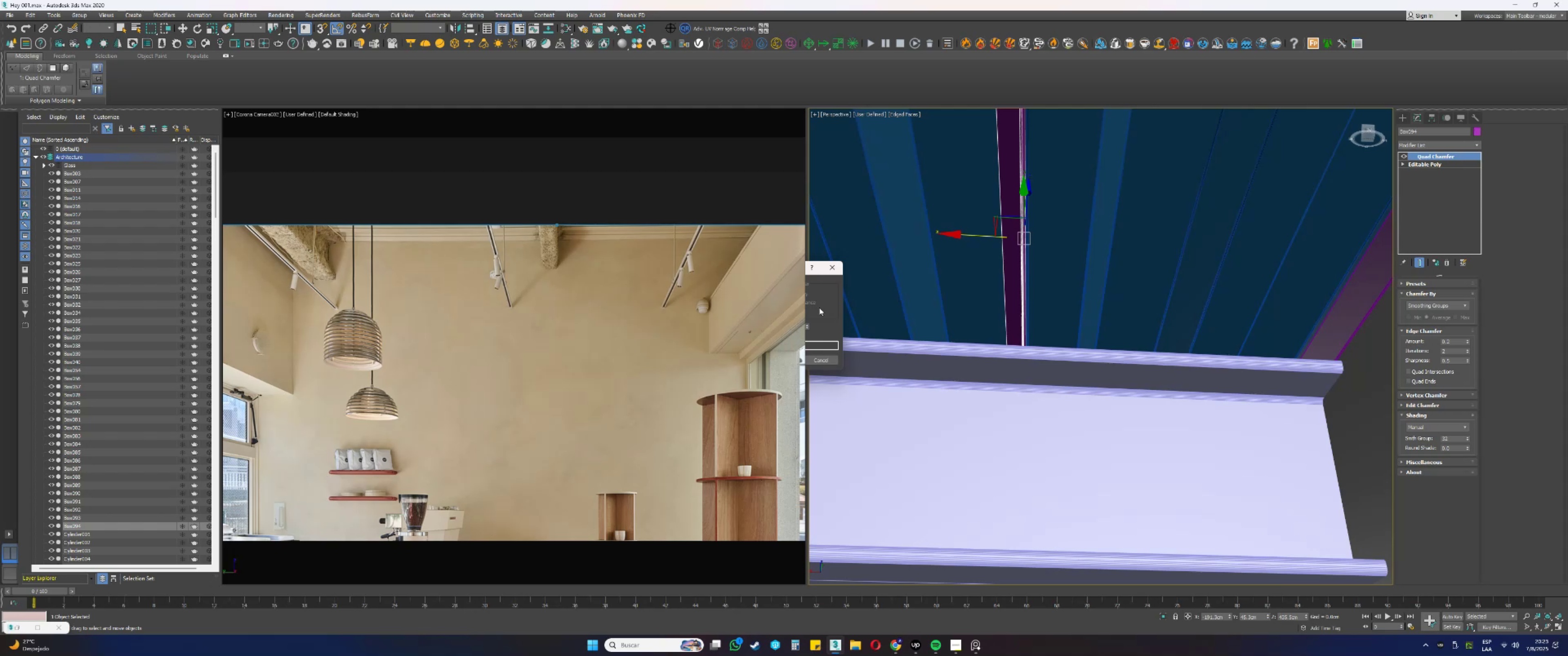 
left_click([771, 144])
 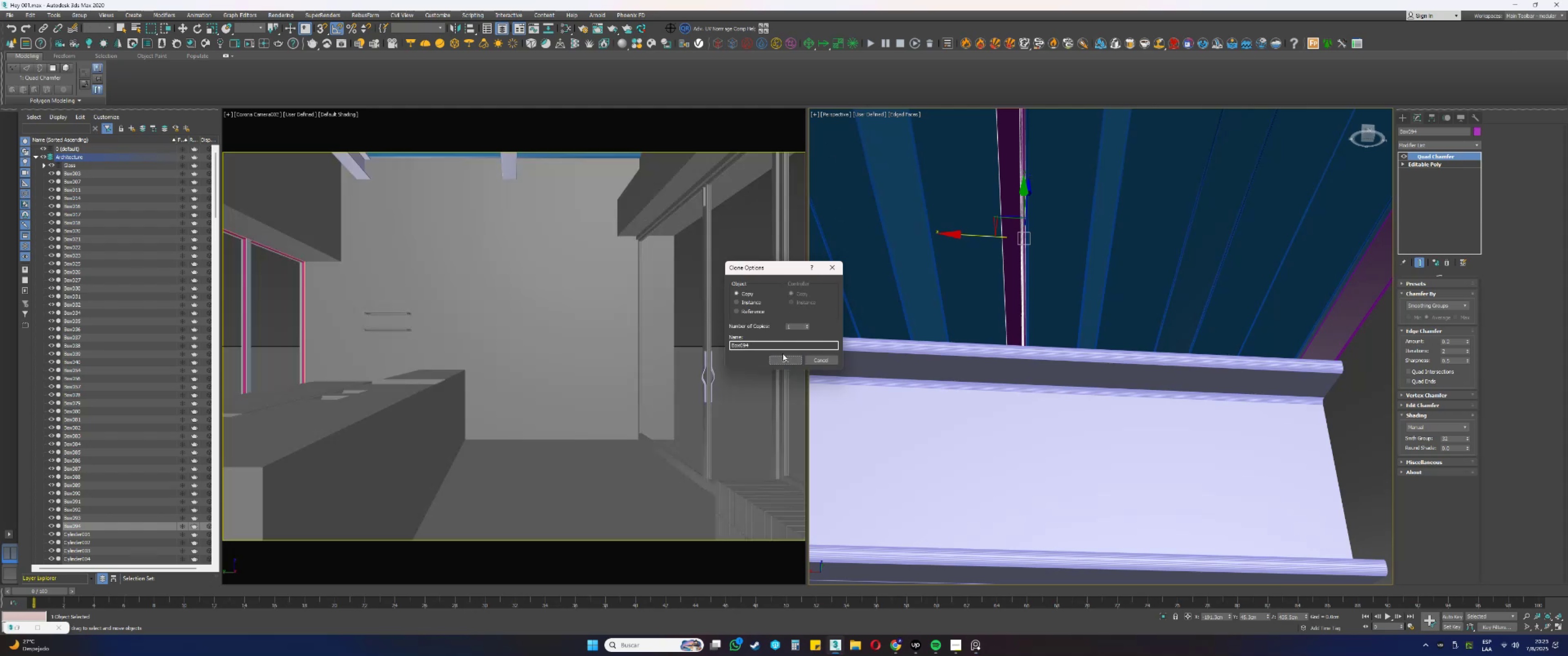 
left_click([784, 360])
 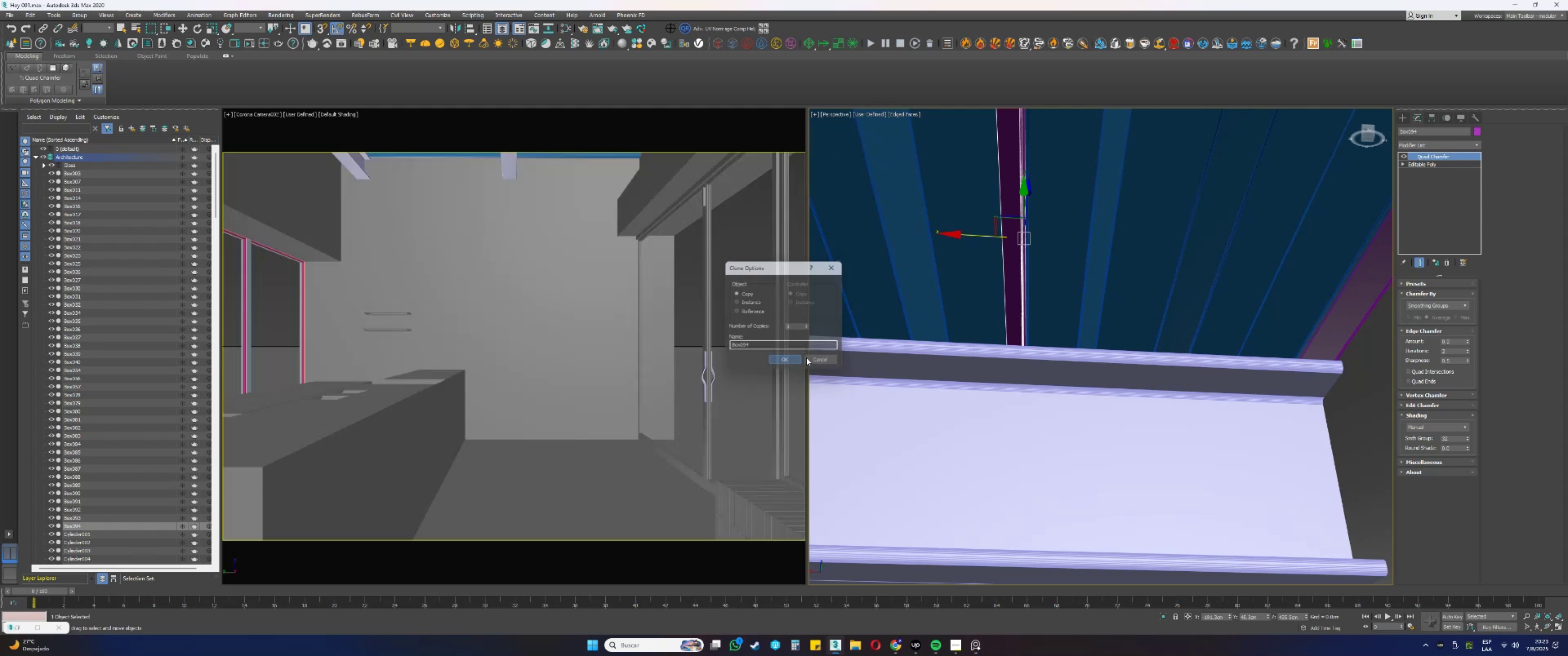 
hold_key(key=AltLeft, duration=0.54)
 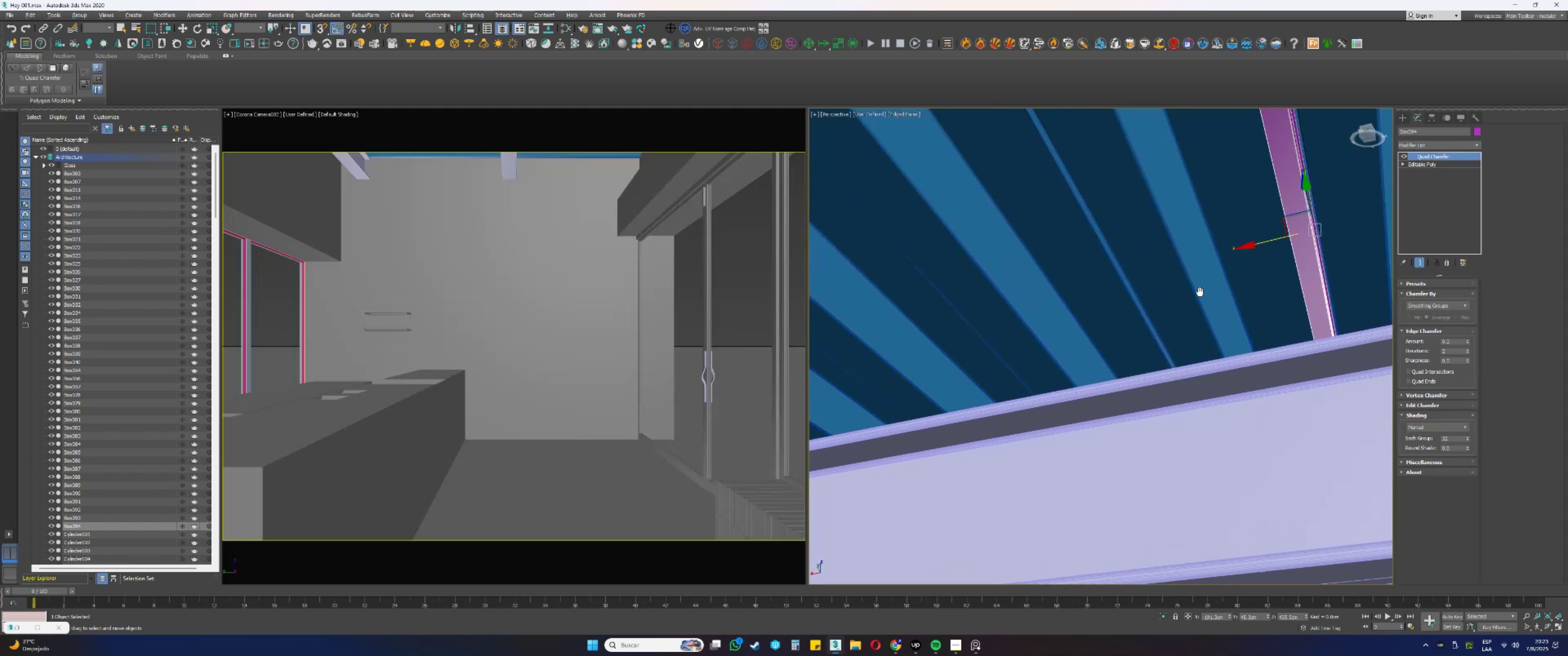 
scroll: coordinate [1256, 253], scroll_direction: down, amount: 1.0
 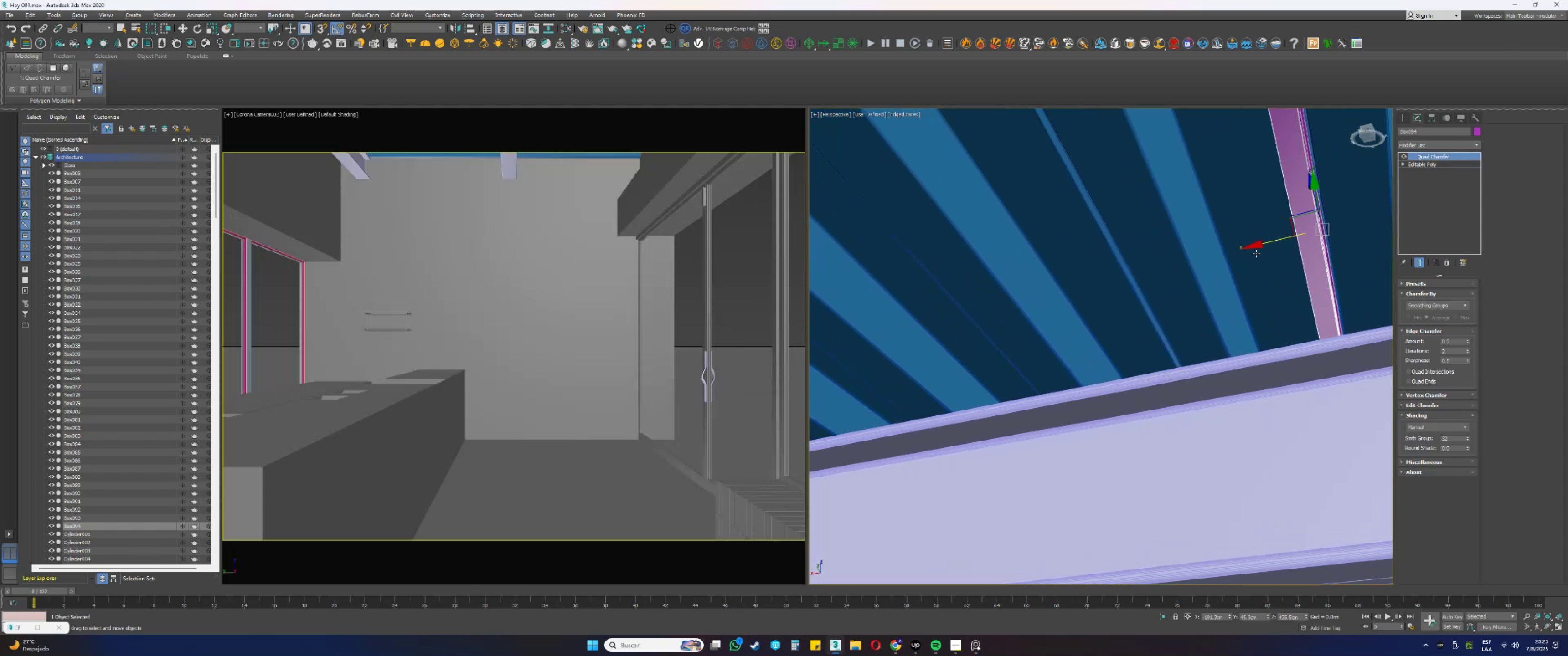 
hold_key(key=AltLeft, duration=0.37)
 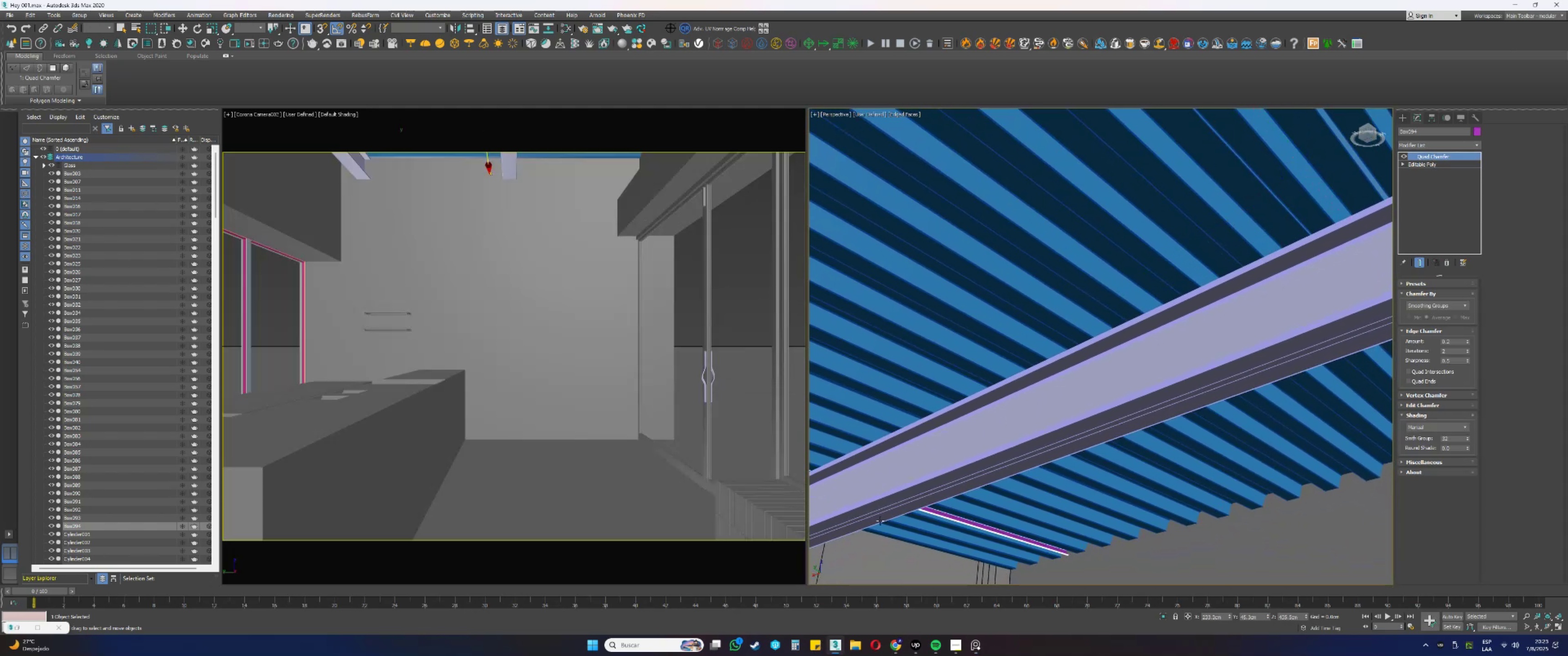 
scroll: coordinate [982, 399], scroll_direction: up, amount: 5.0
 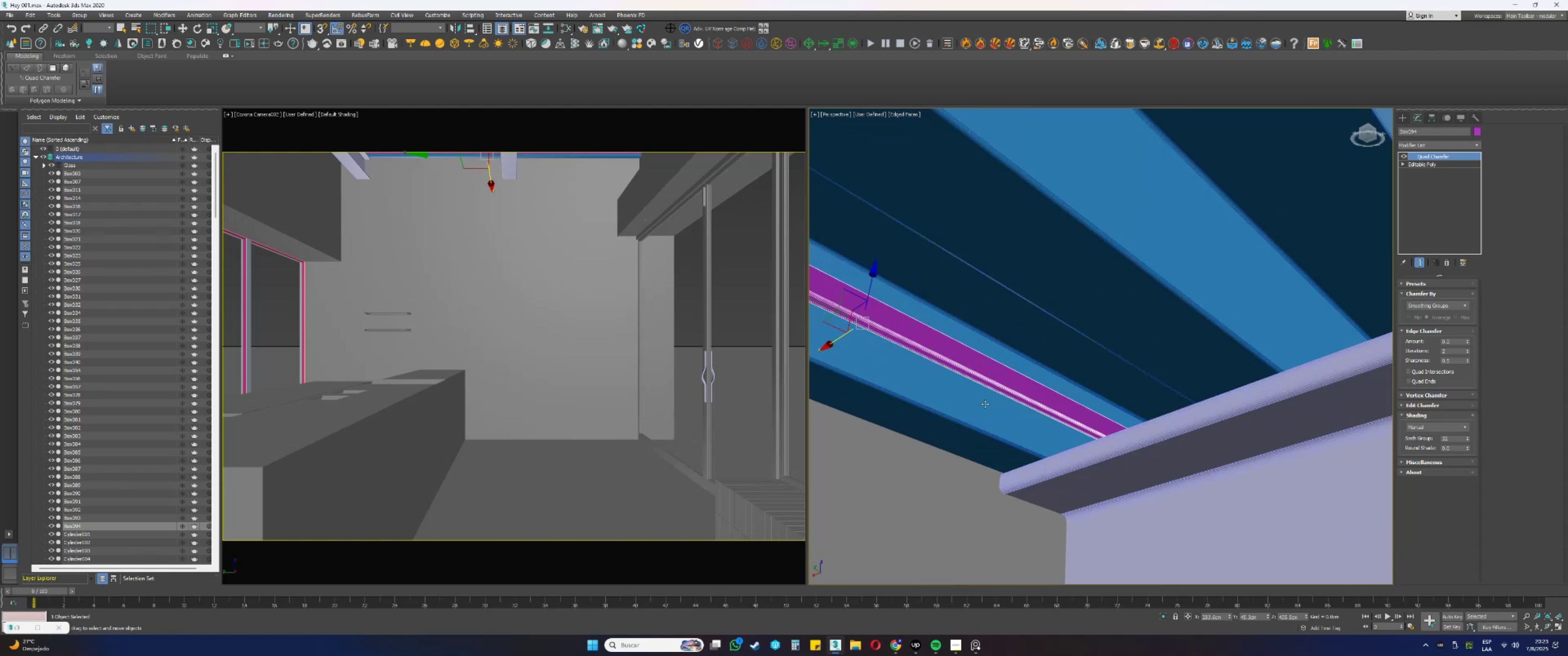 
hold_key(key=AltLeft, duration=0.44)
 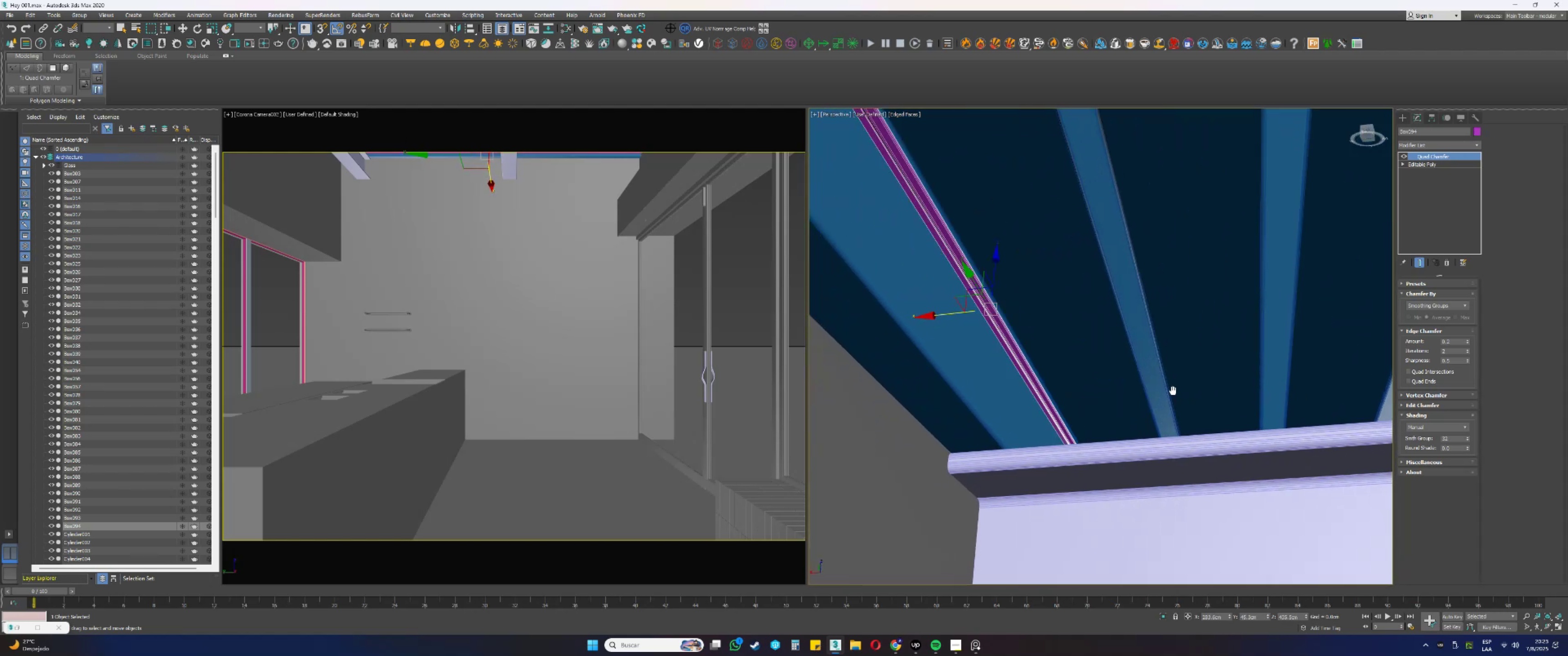 
hold_key(key=AltLeft, duration=0.69)
 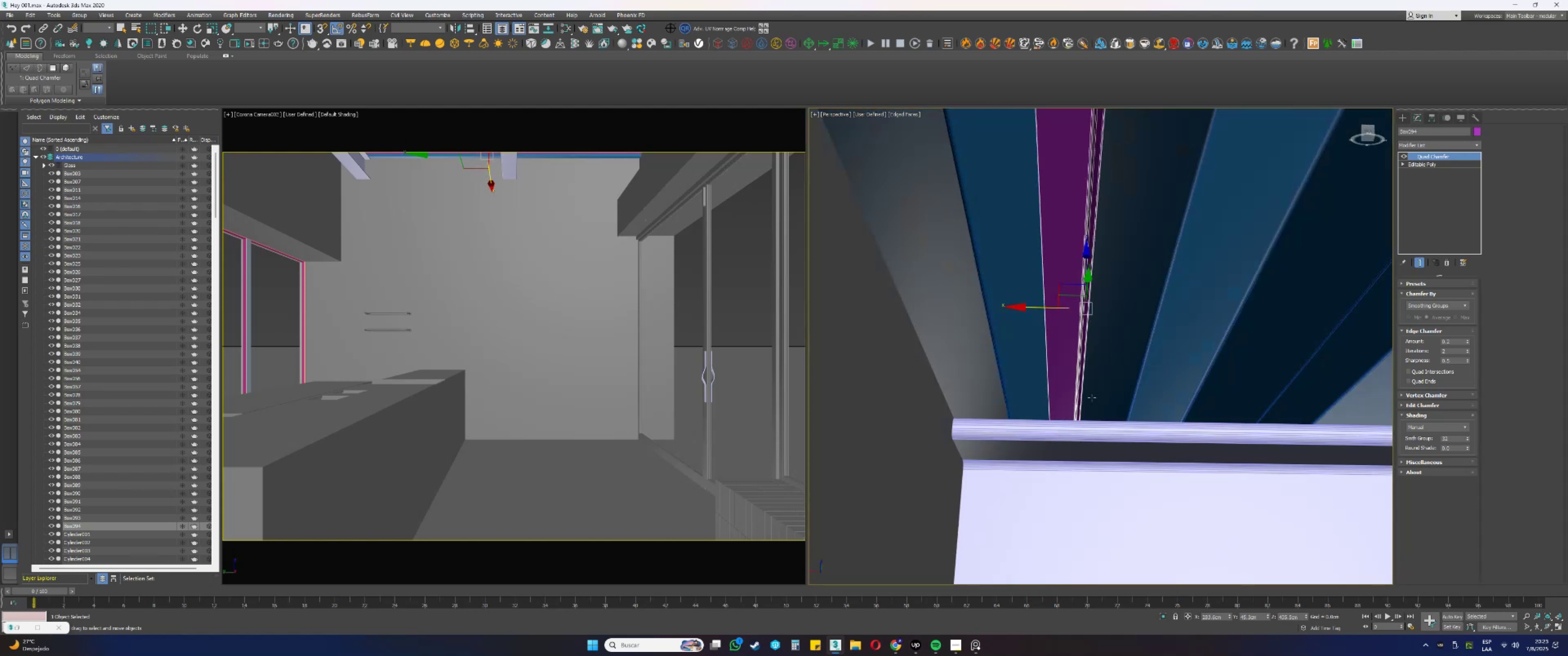 
key(E)
 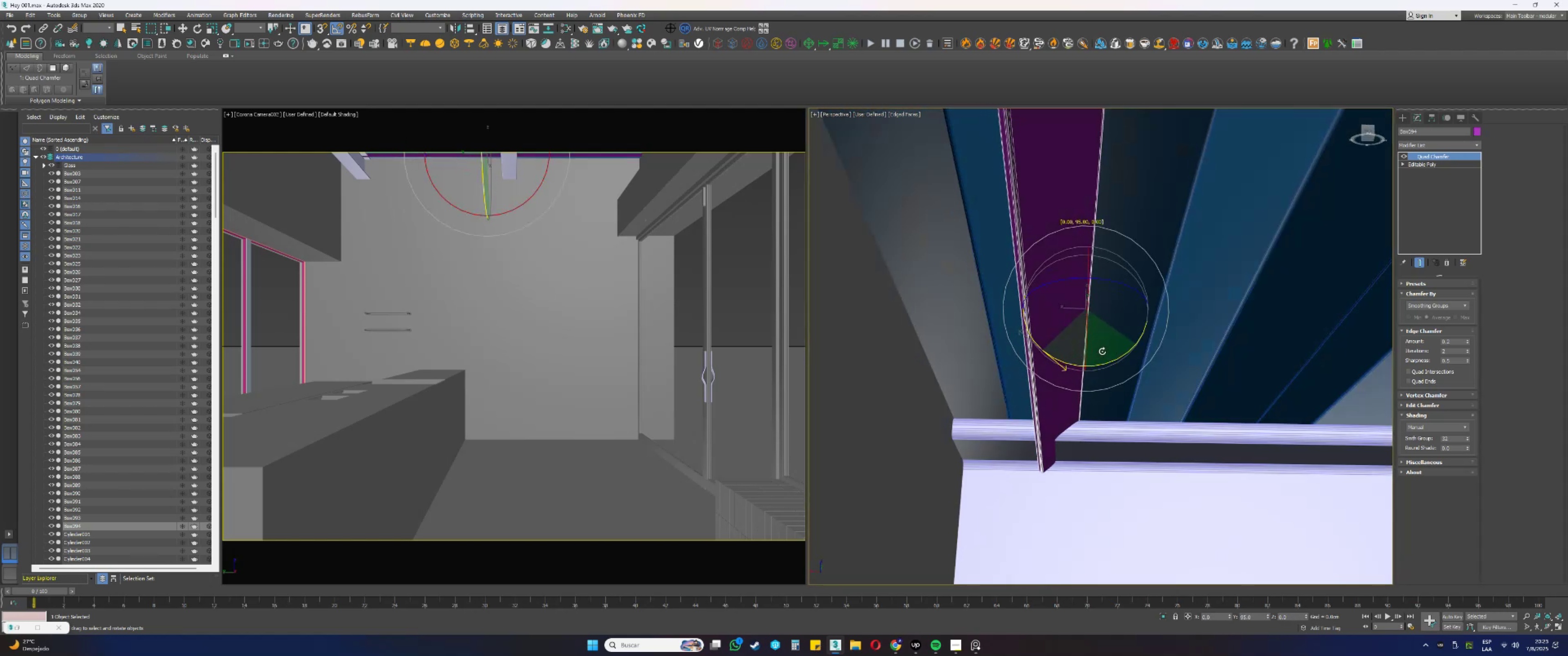 
key(Control+ControlLeft)
 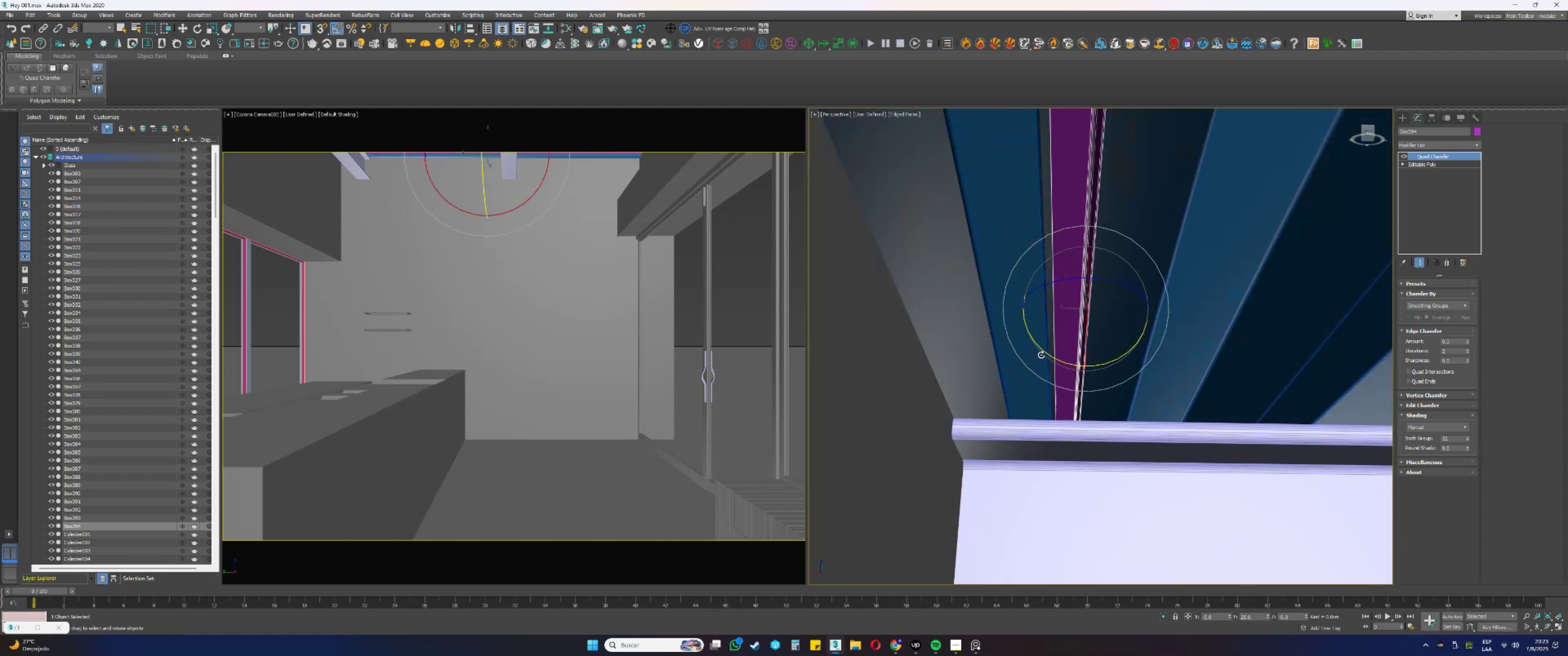 
key(Control+Z)
 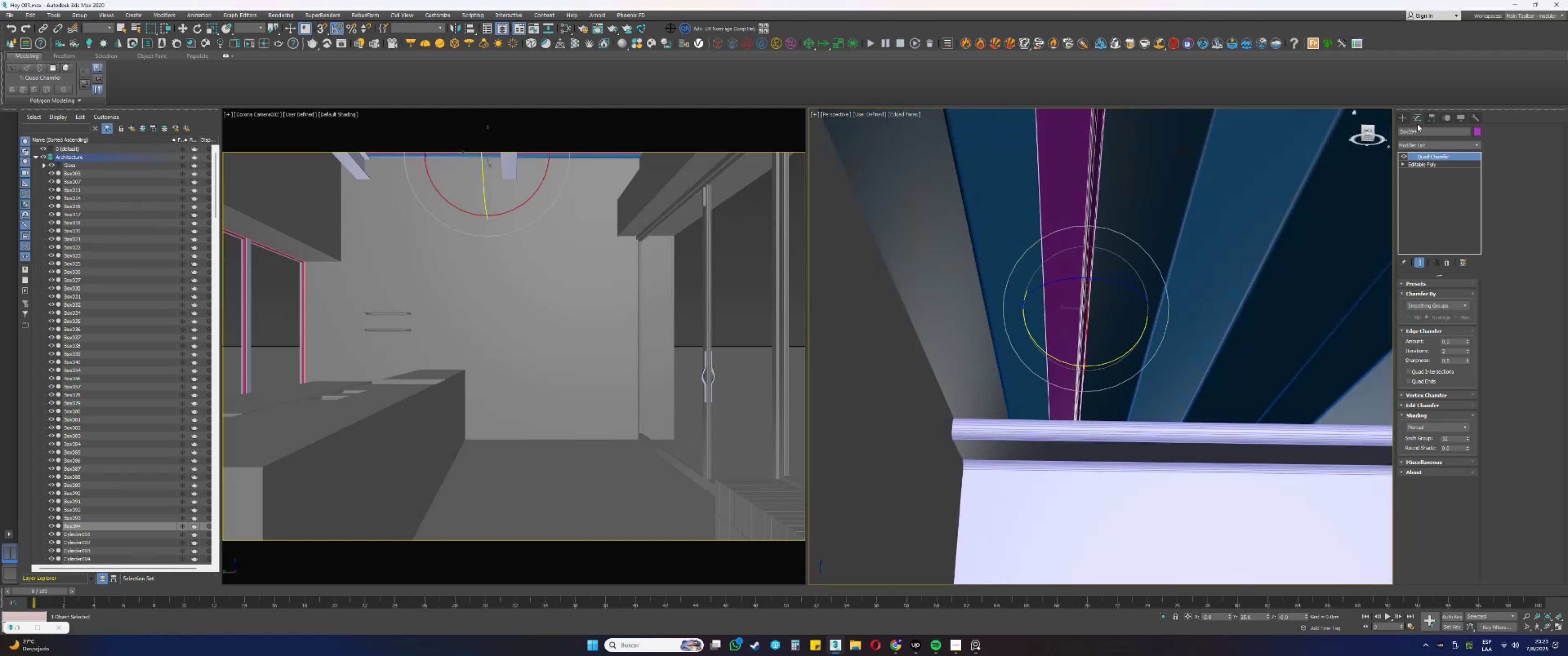 
left_click([1431, 121])
 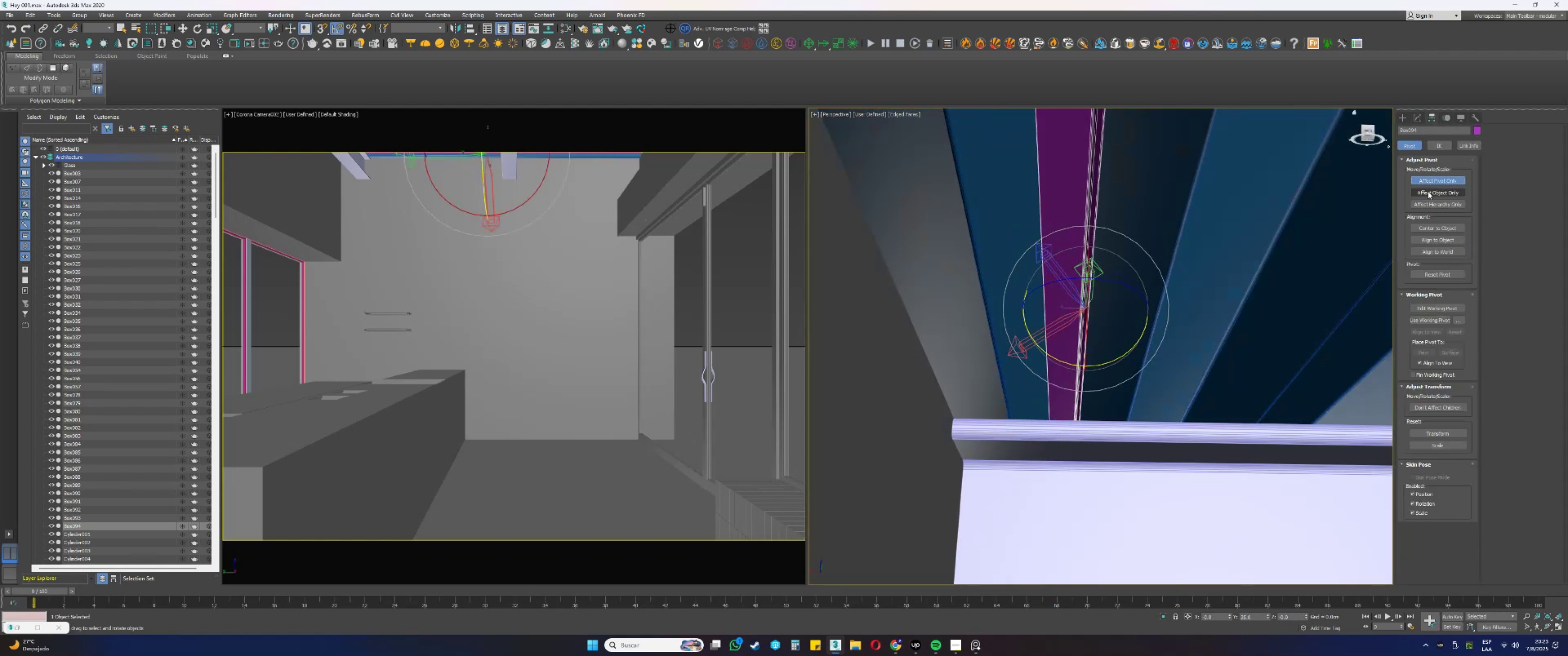 
double_click([1433, 228])
 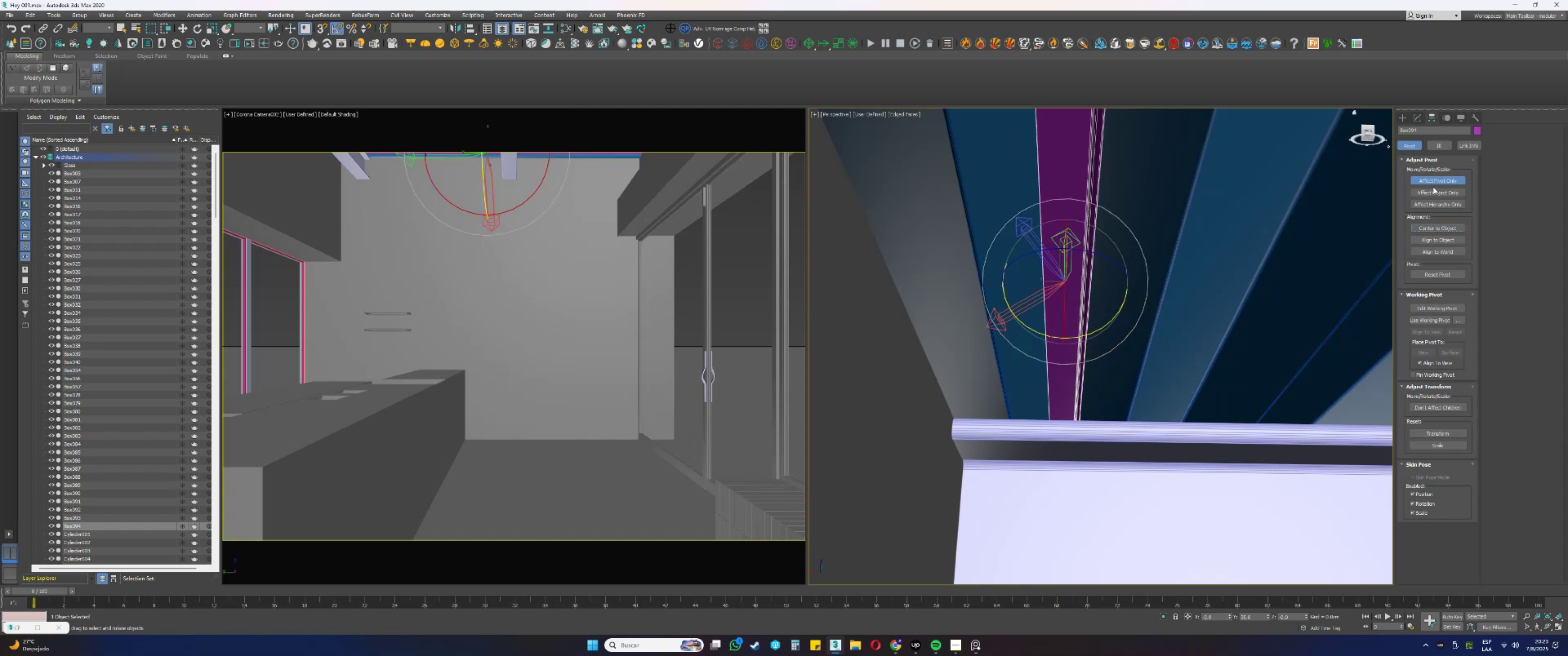 
triple_click([1430, 182])
 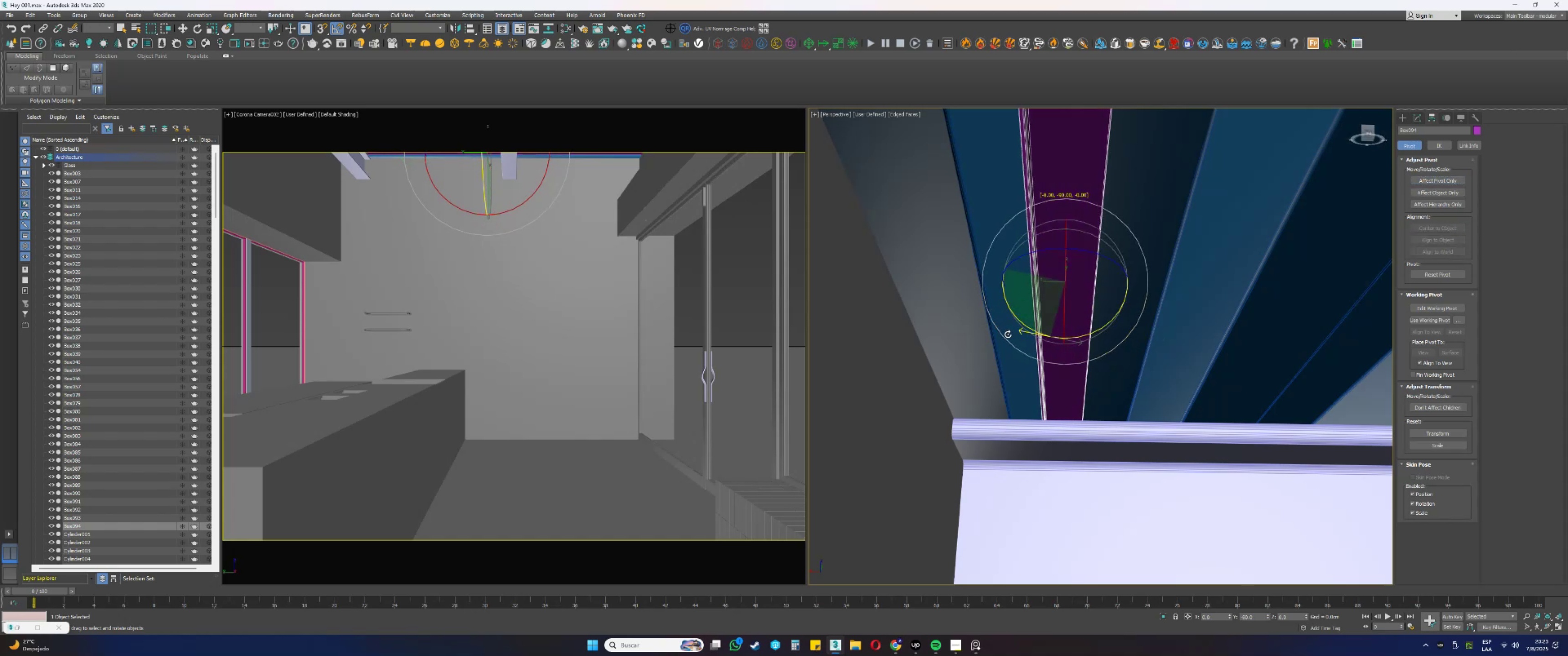 
key(W)
 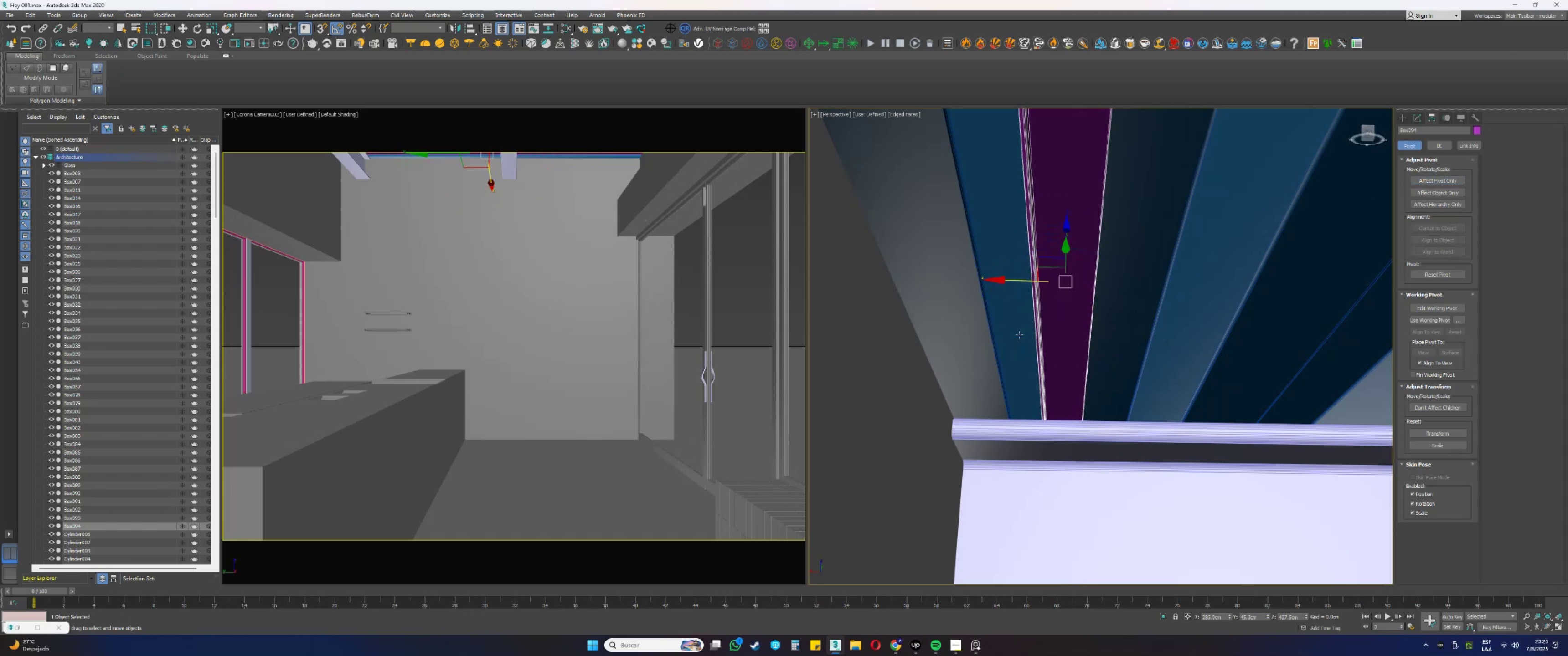 
key(Alt+AltLeft)
 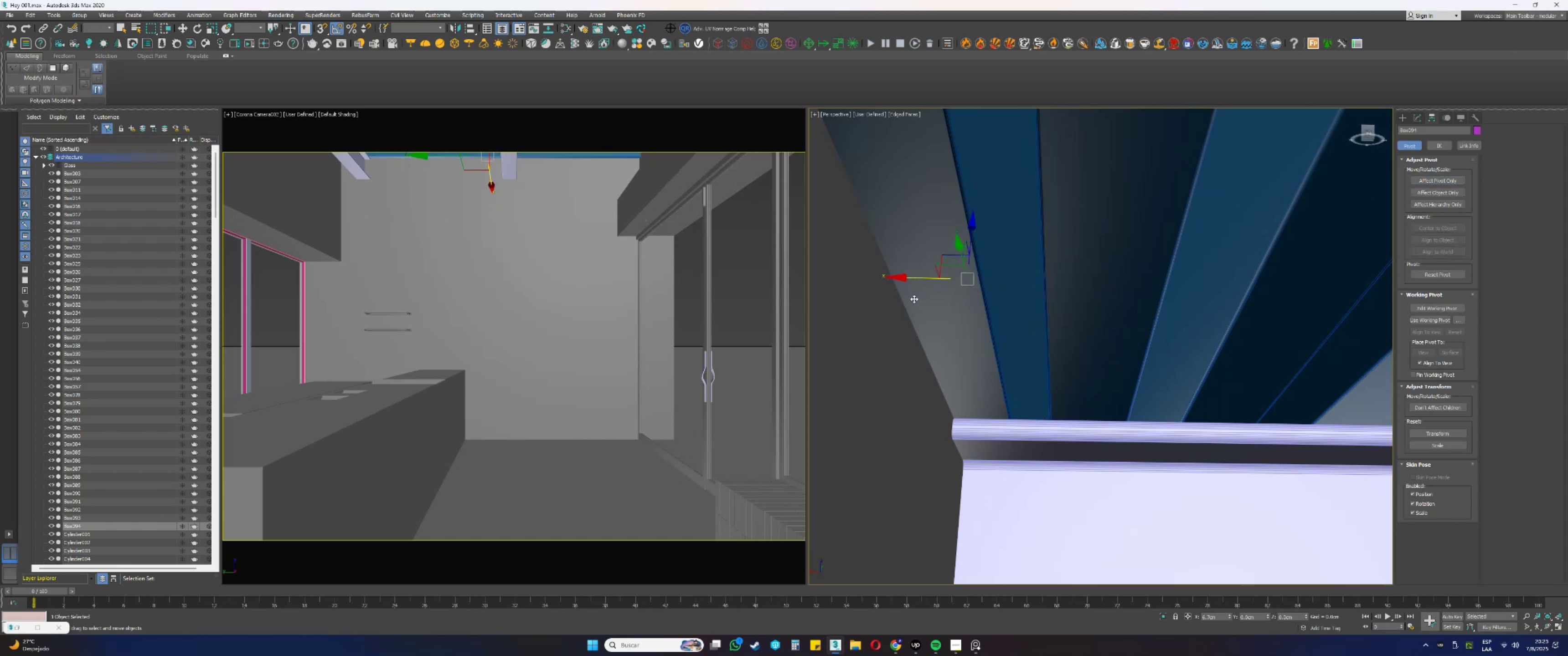 
left_click([962, 306])
 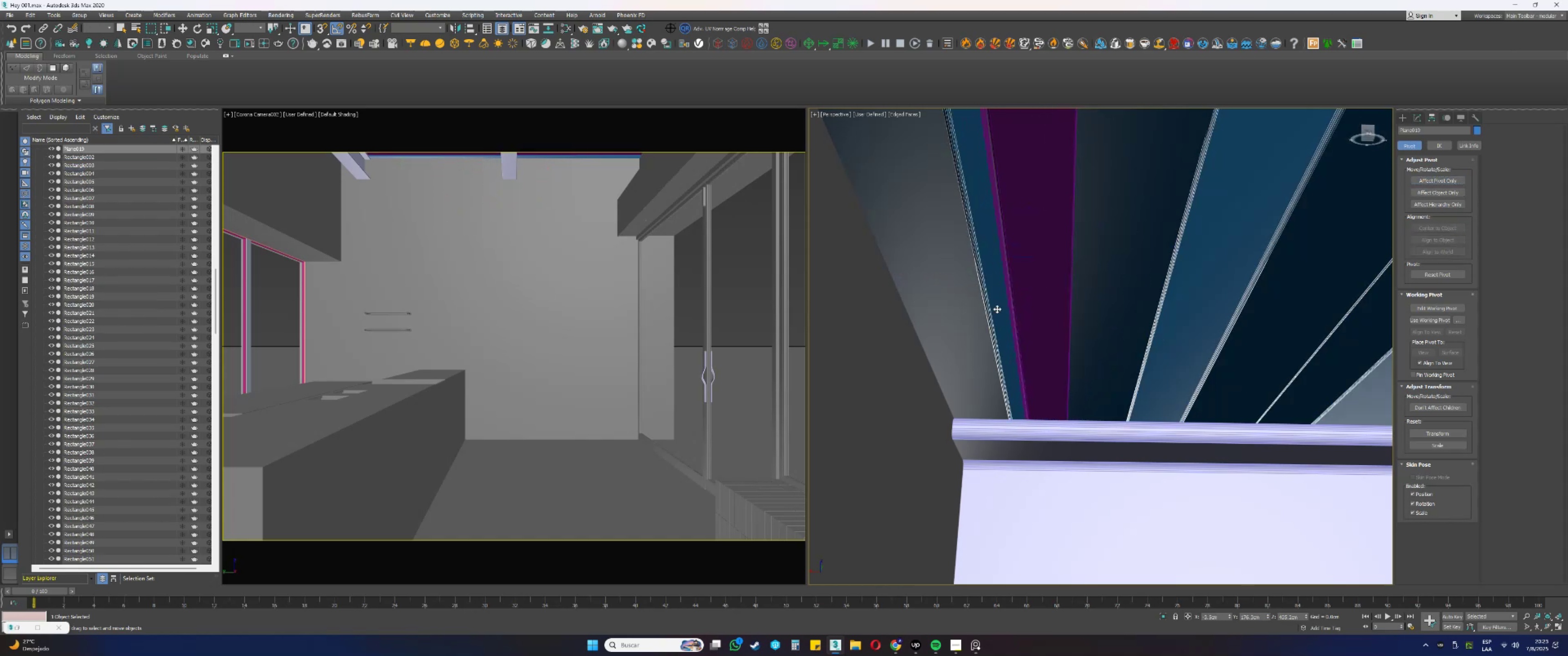 
scroll: coordinate [1029, 313], scroll_direction: down, amount: 3.0
 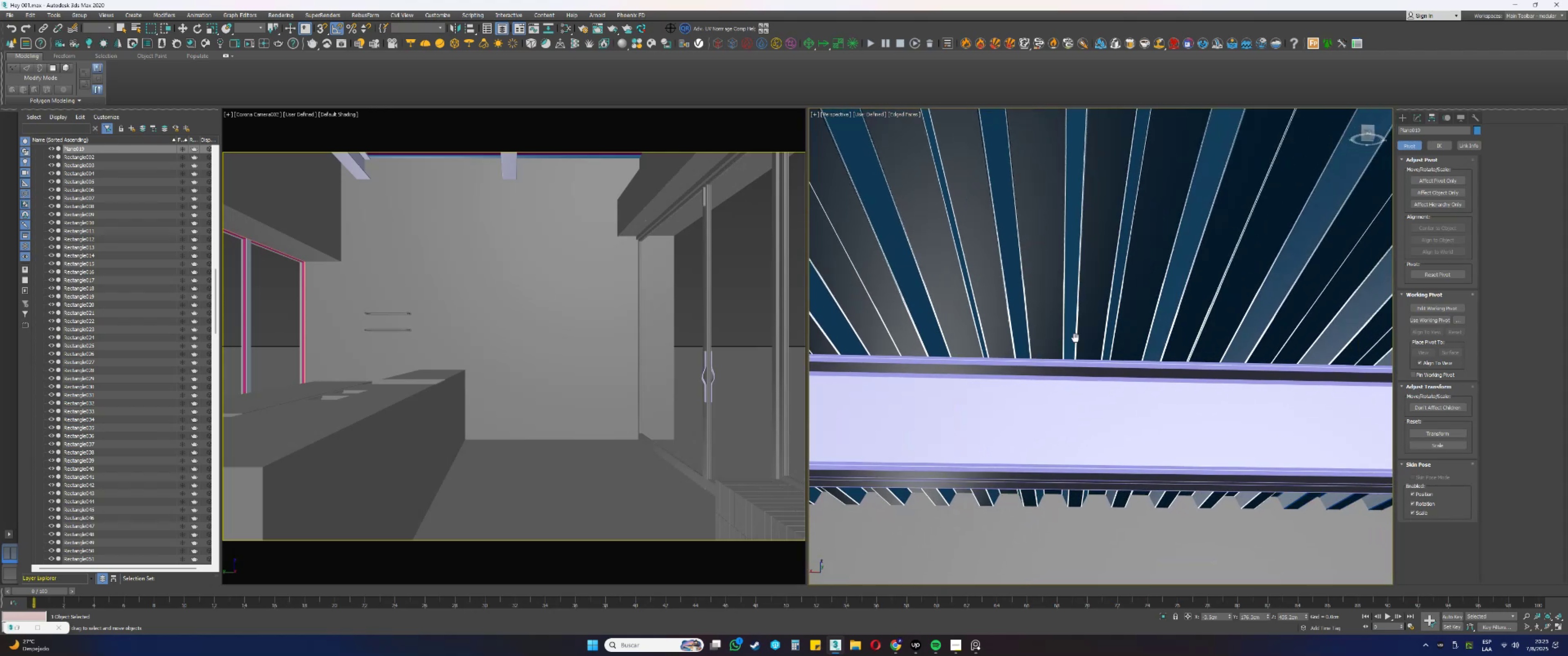 
hold_key(key=AltLeft, duration=0.37)
 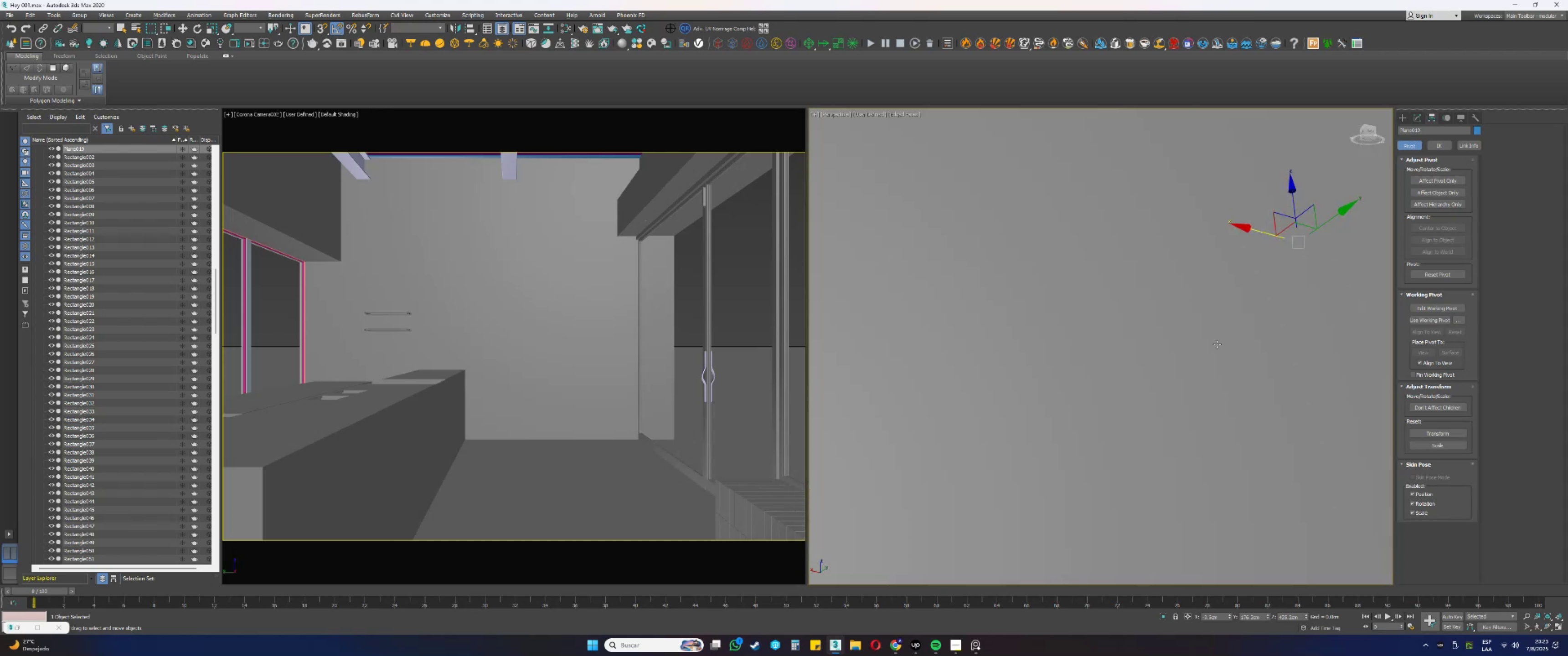 
key(Alt+AltLeft)
 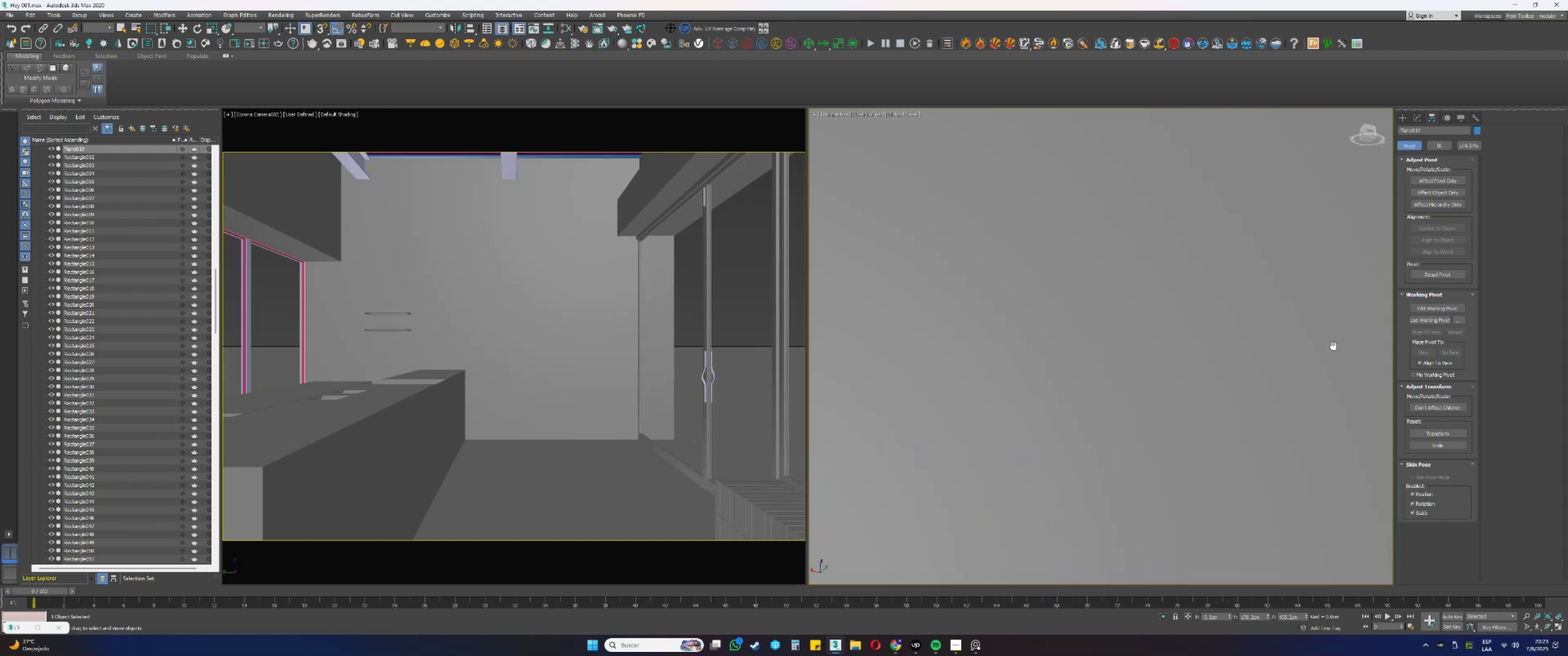 
hold_key(key=AltLeft, duration=0.6)
 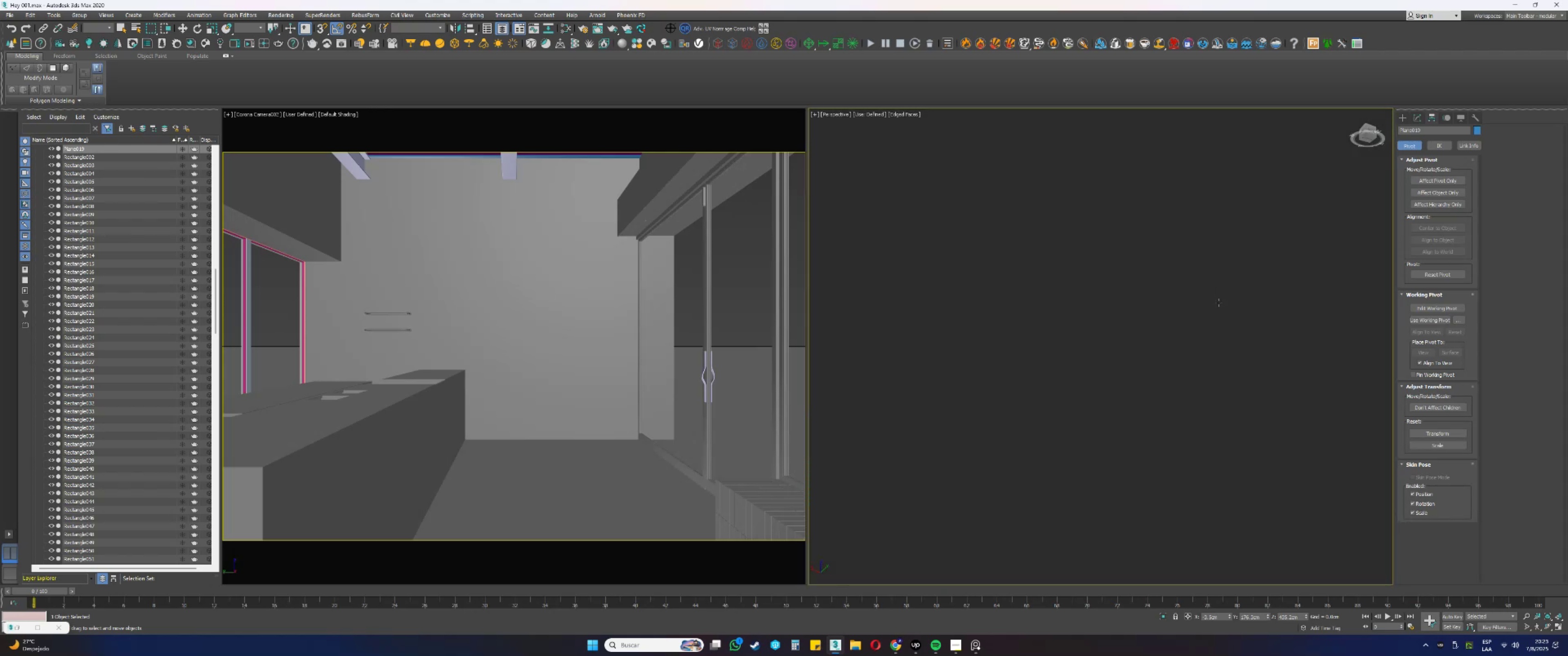 
hold_key(key=AltLeft, duration=0.49)
 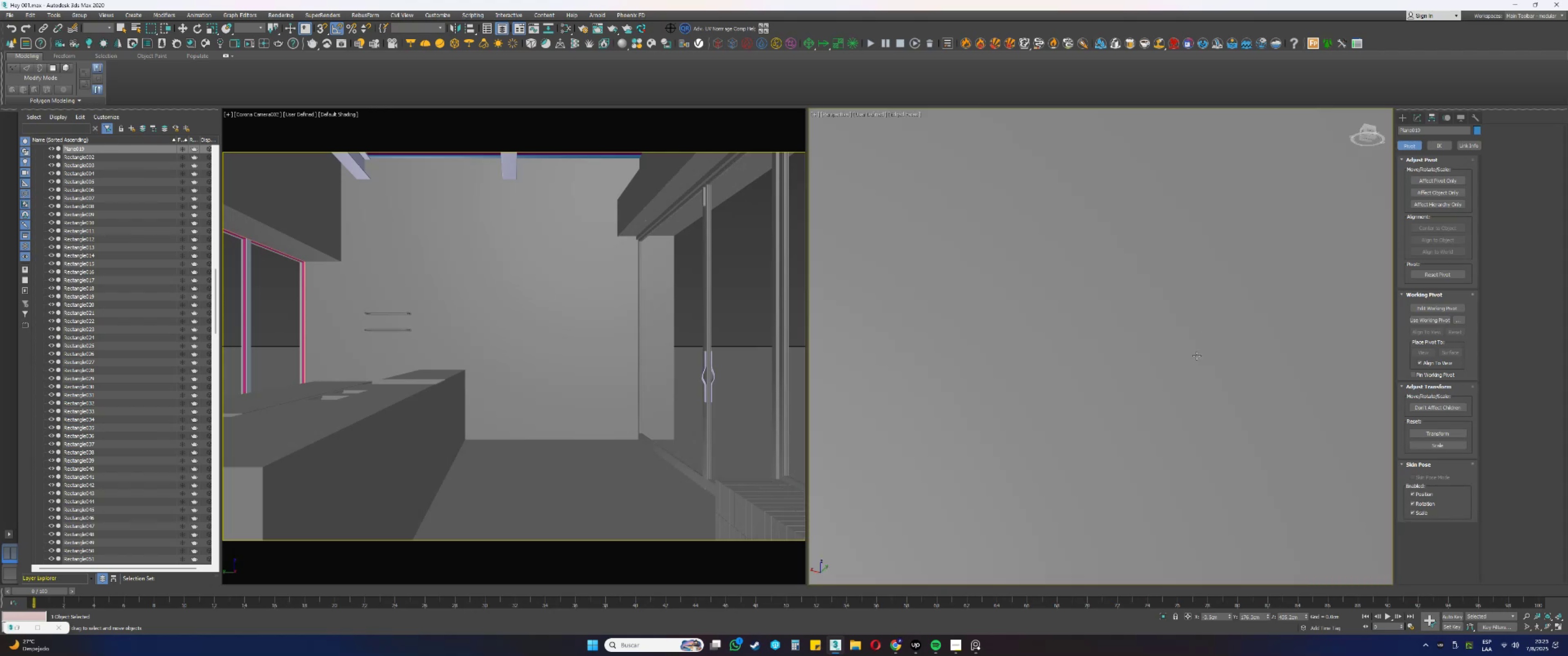 
hold_key(key=AltLeft, duration=0.86)
 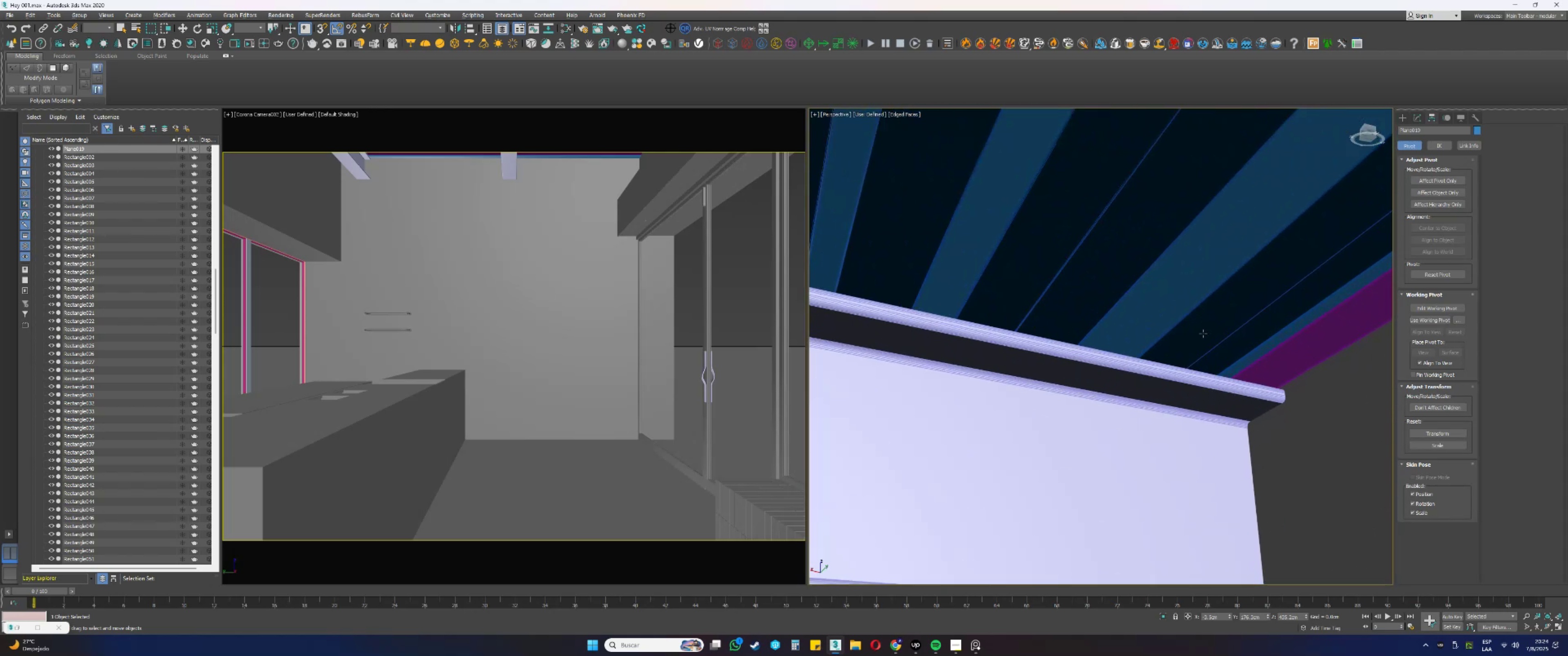 
hold_key(key=ControlLeft, duration=0.83)
 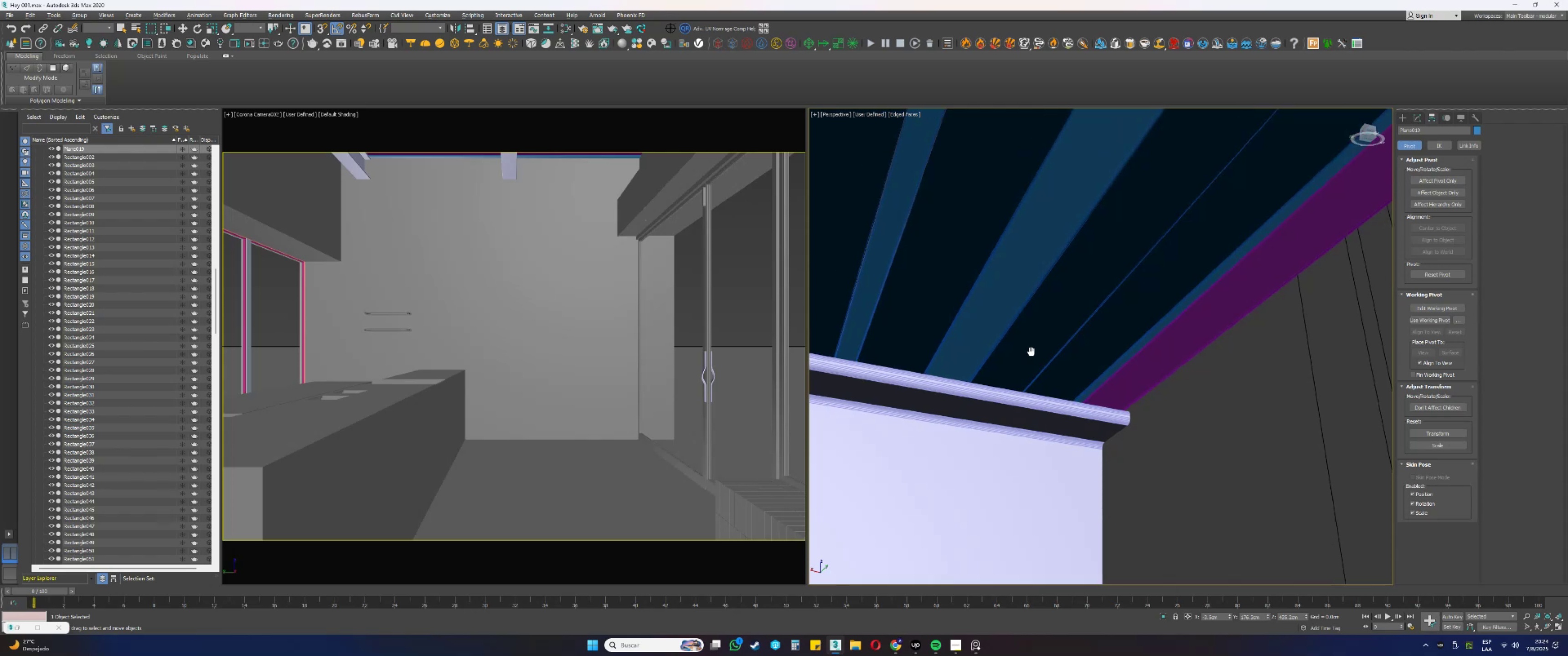 
hold_key(key=ControlLeft, duration=0.34)
left_click([1074, 313])
 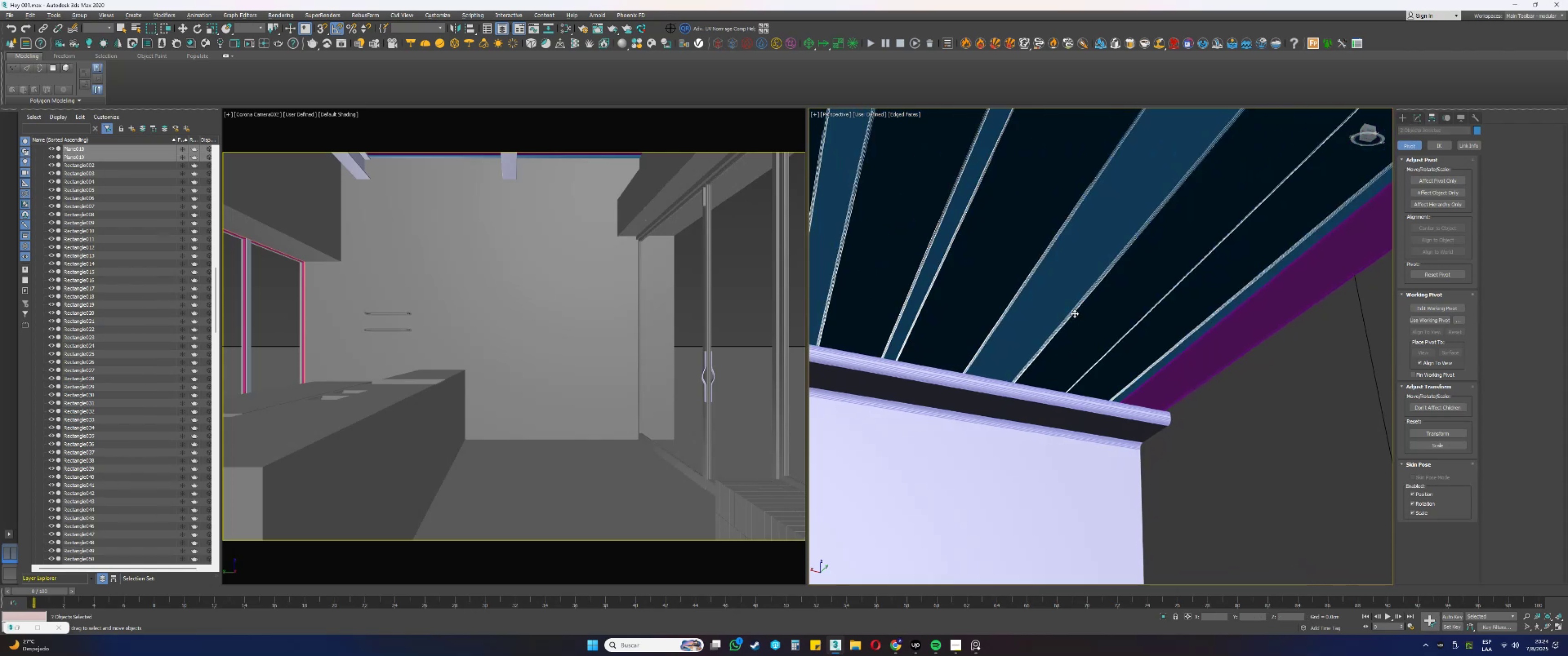 
scroll: coordinate [1075, 312], scroll_direction: down, amount: 4.0
 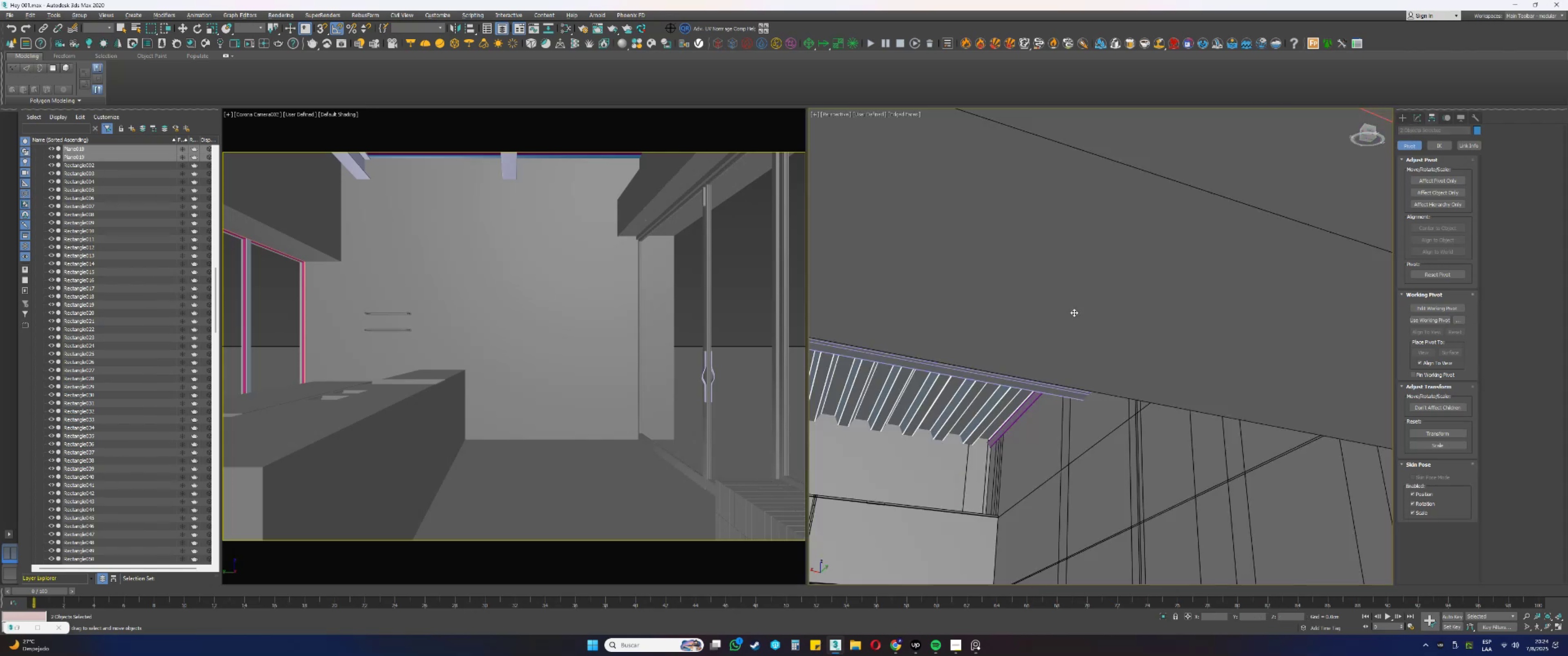 
hold_key(key=AltLeft, duration=0.61)
 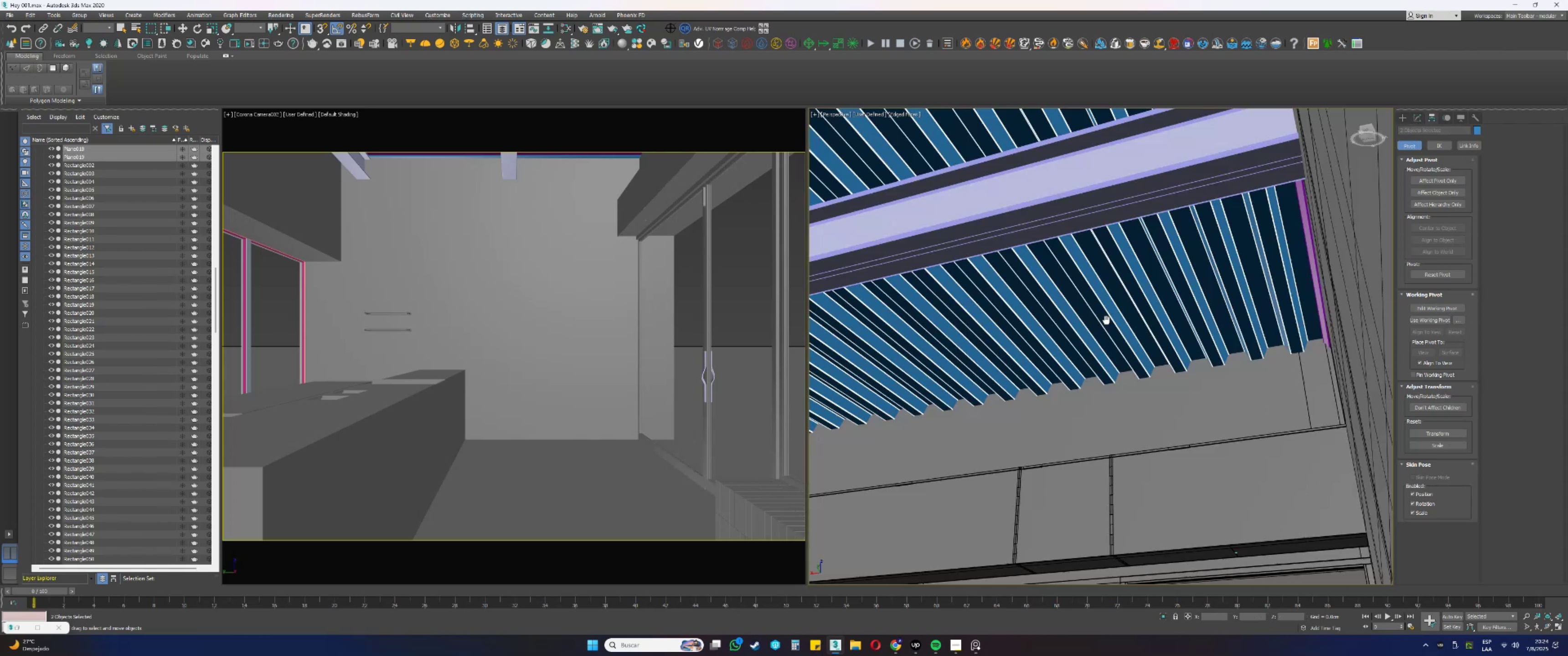 
scroll: coordinate [1136, 317], scroll_direction: down, amount: 5.0
 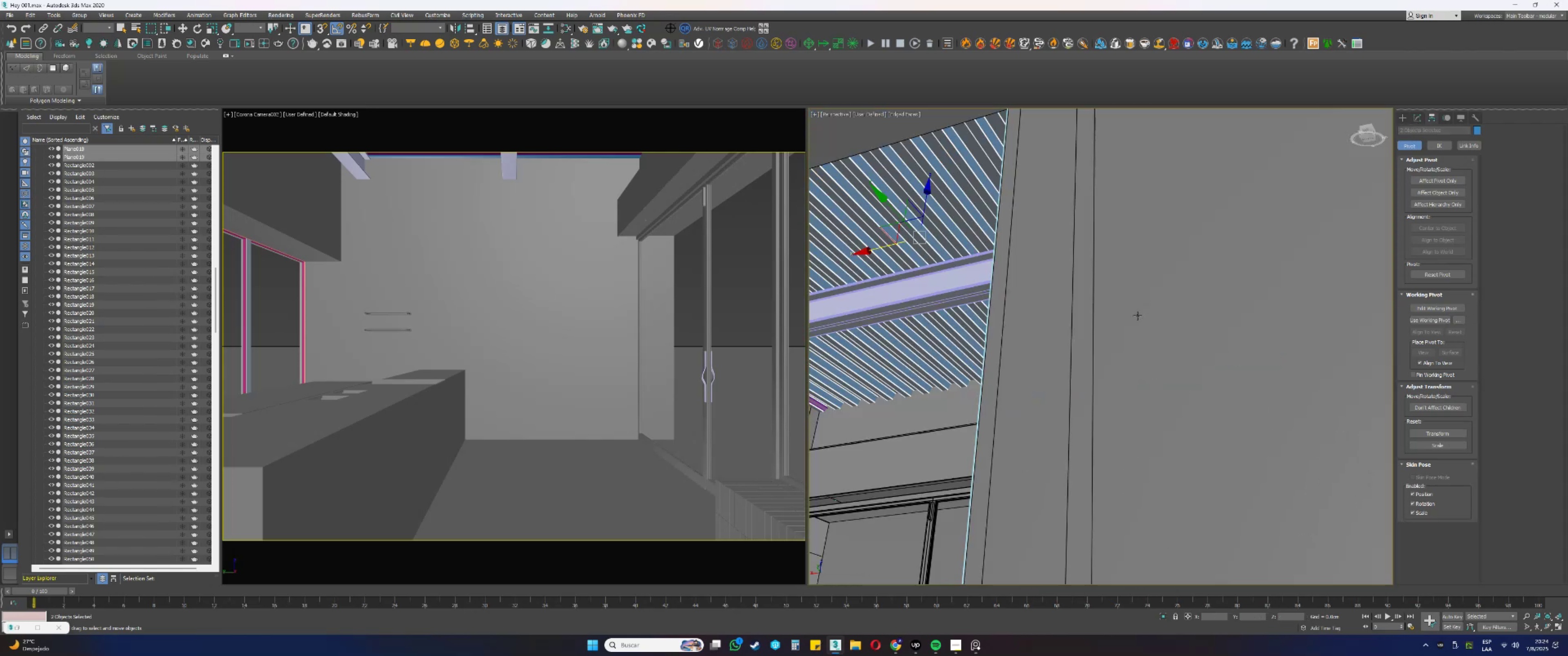 
key(Alt+AltLeft)
 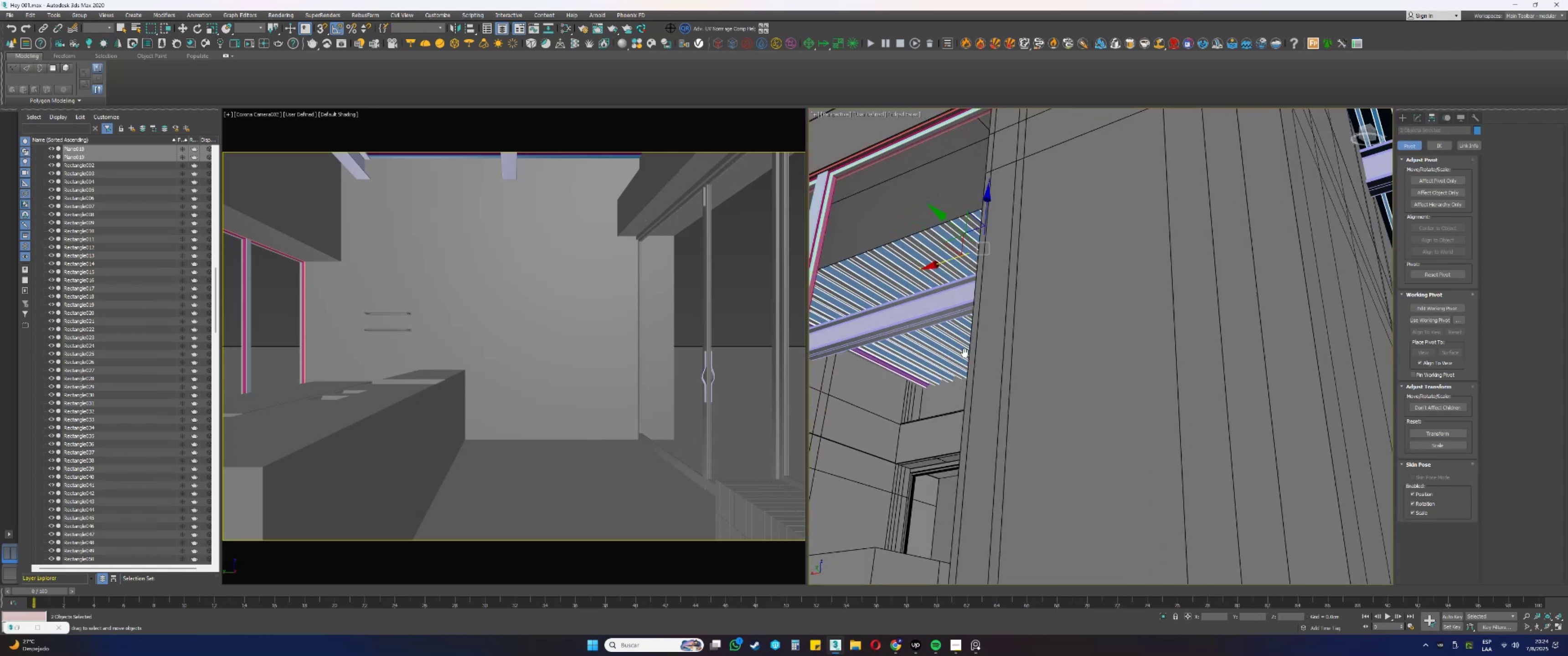 
hold_key(key=AltLeft, duration=1.1)
 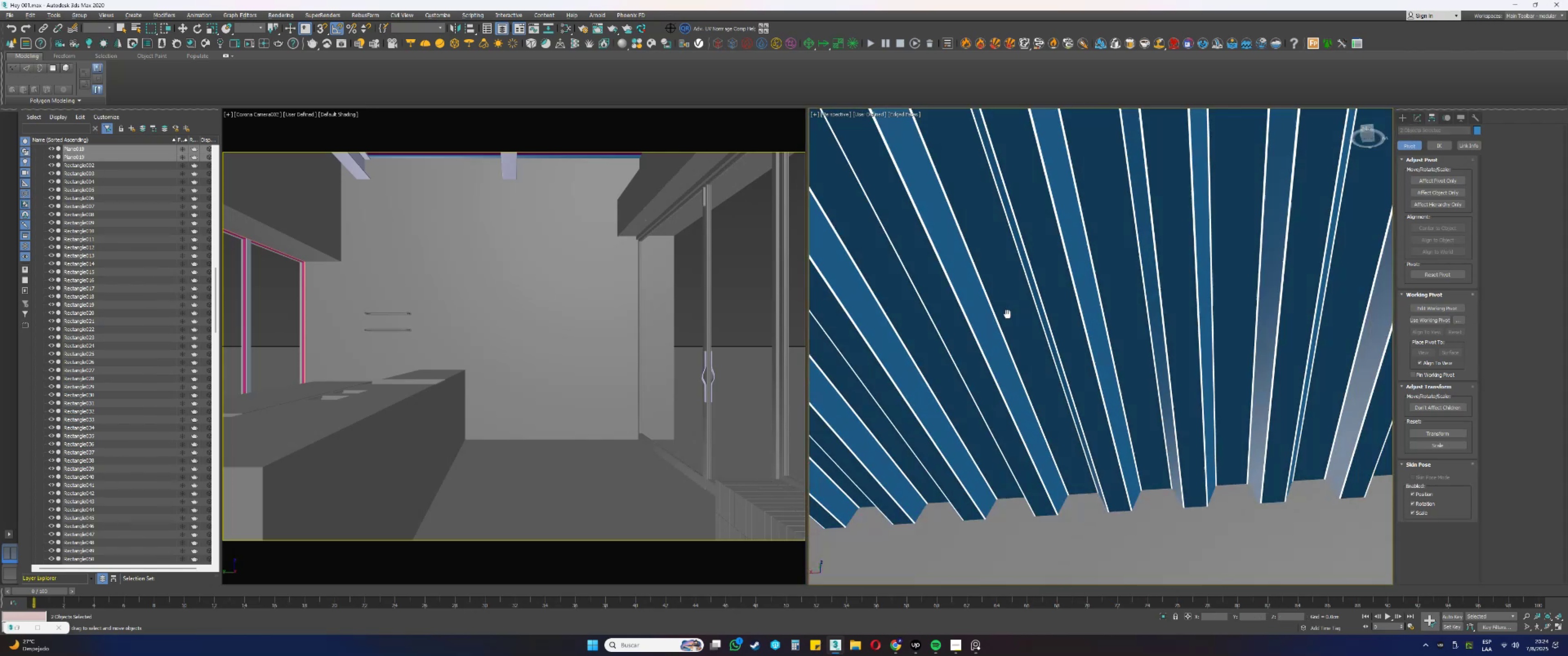 
hold_key(key=ControlLeft, duration=1.07)
 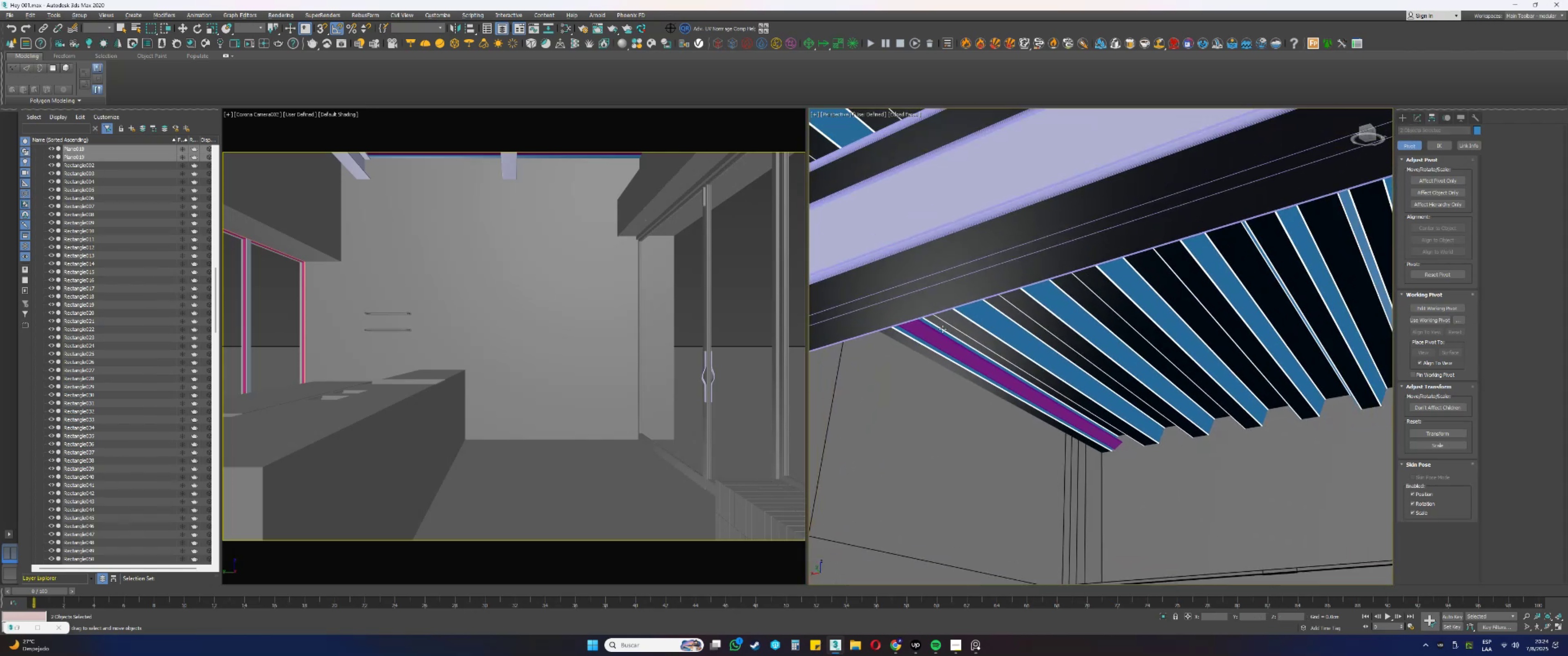 
hold_key(key=AltLeft, duration=0.36)
 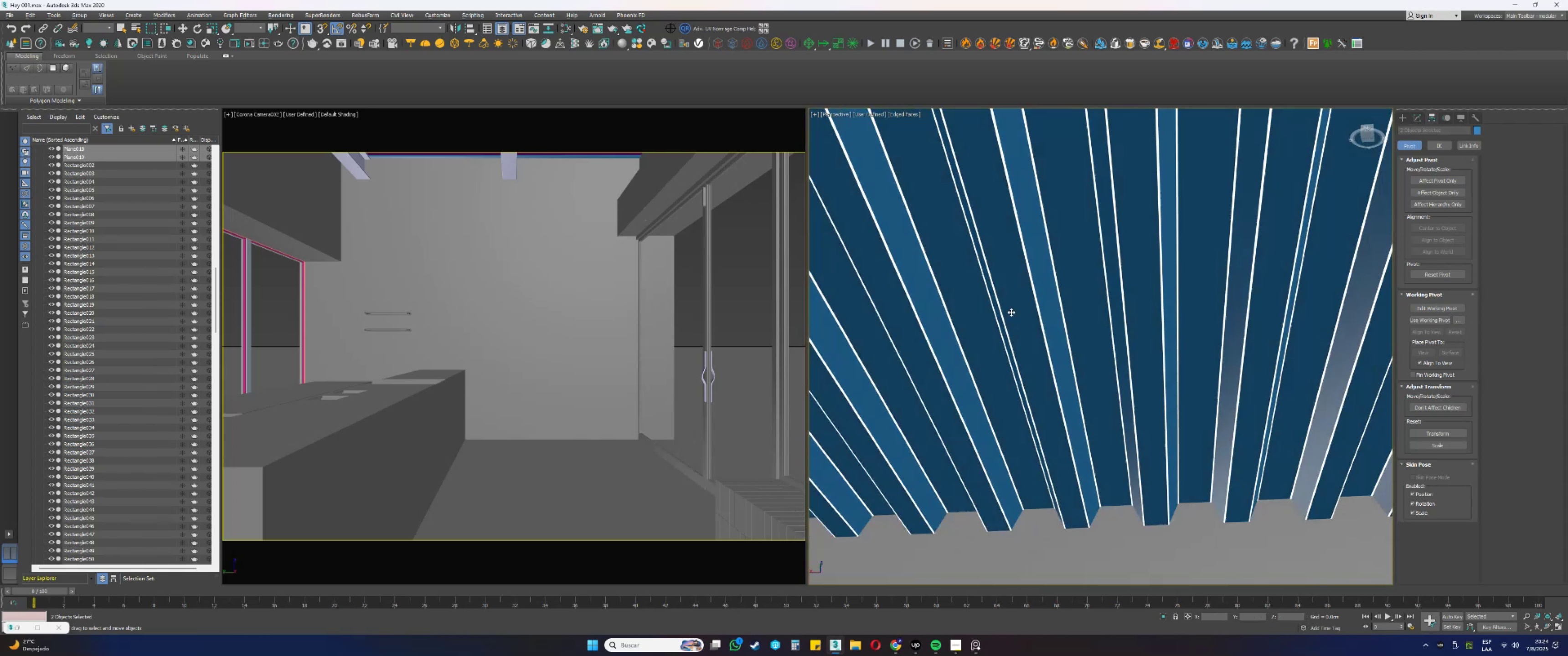 
scroll: coordinate [1066, 313], scroll_direction: down, amount: 3.0
 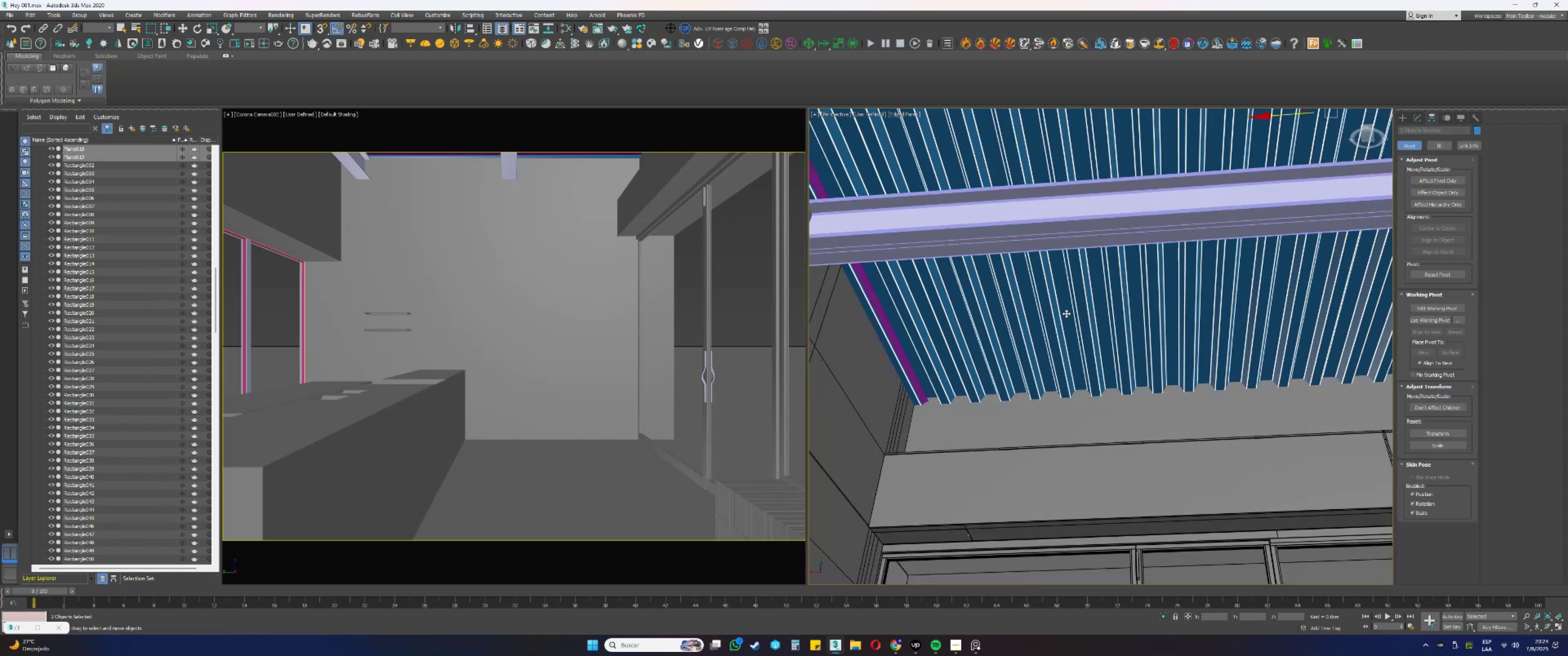 
hold_key(key=AltLeft, duration=0.32)
 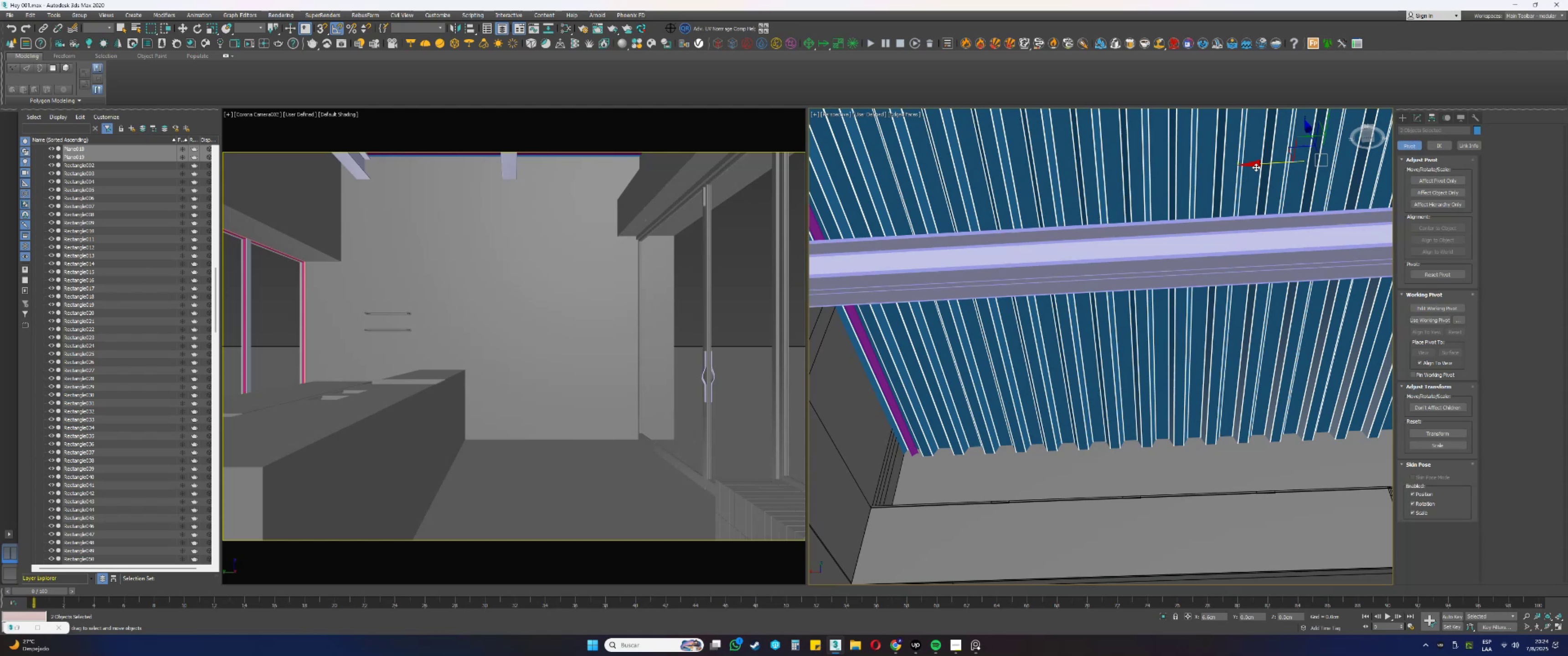 
key(Alt+AltLeft)
 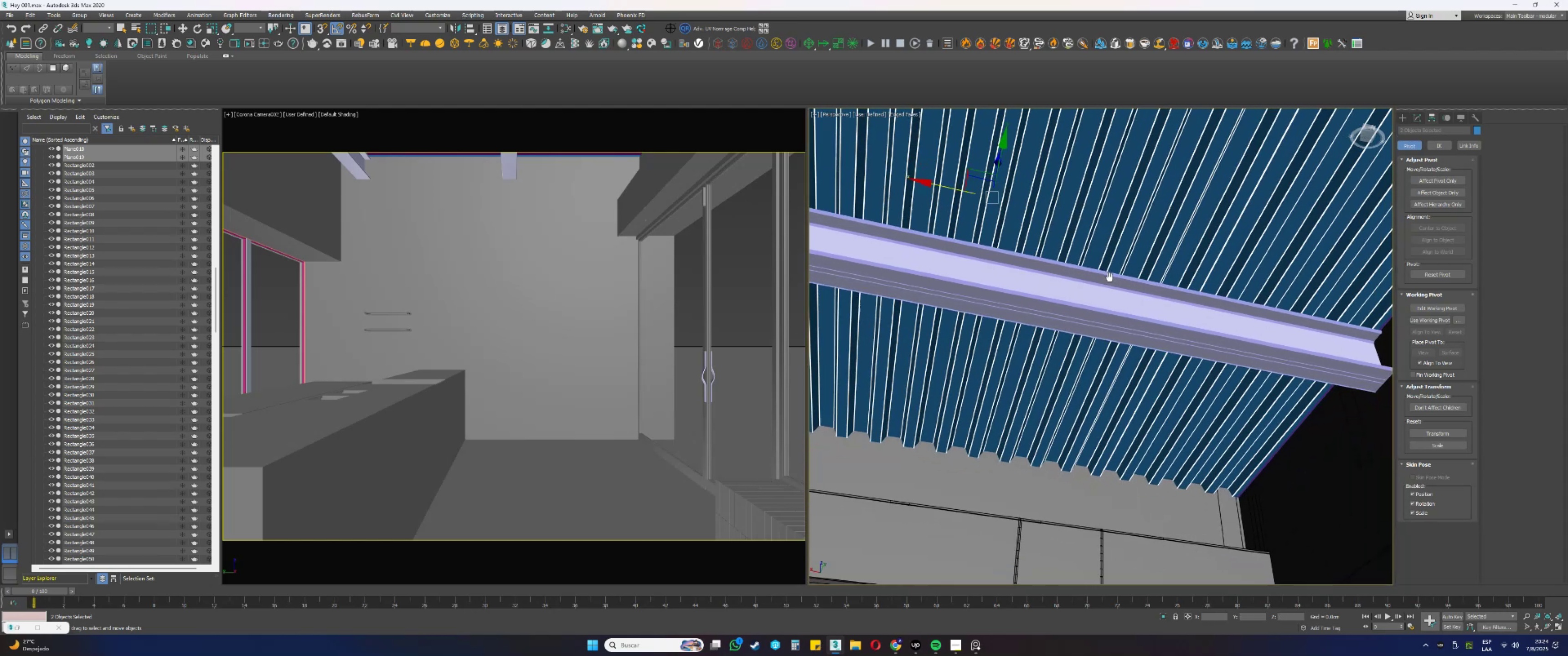 
key(Alt+AltLeft)
 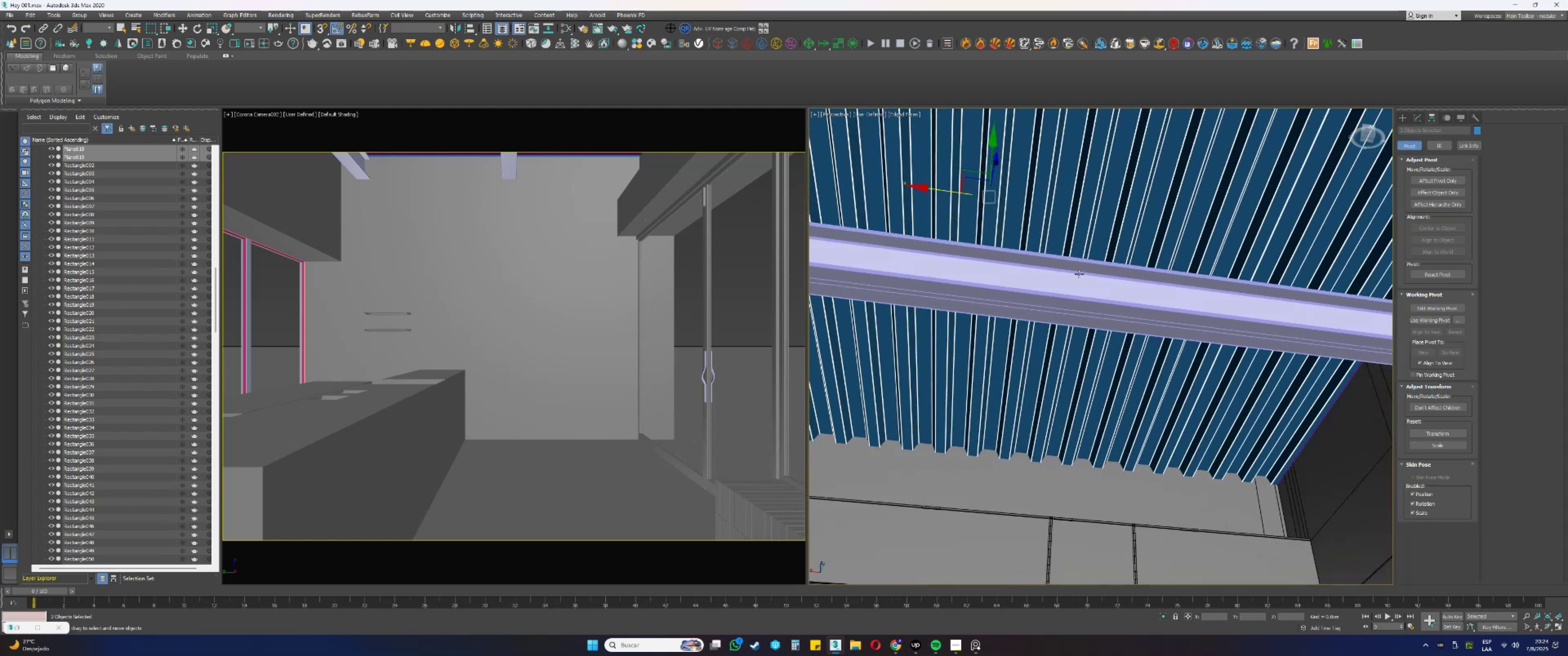 
scroll: coordinate [1073, 269], scroll_direction: down, amount: 1.0
 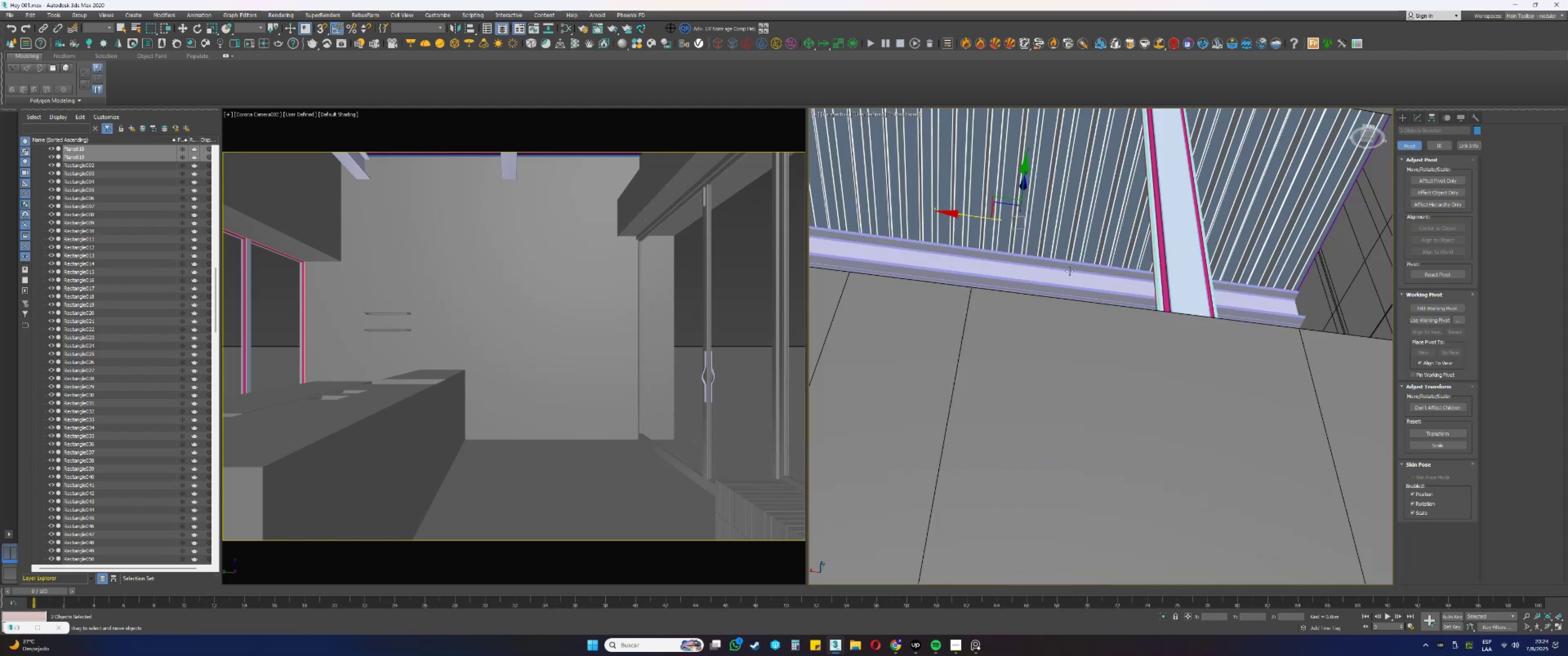 
hold_key(key=AltLeft, duration=0.79)
 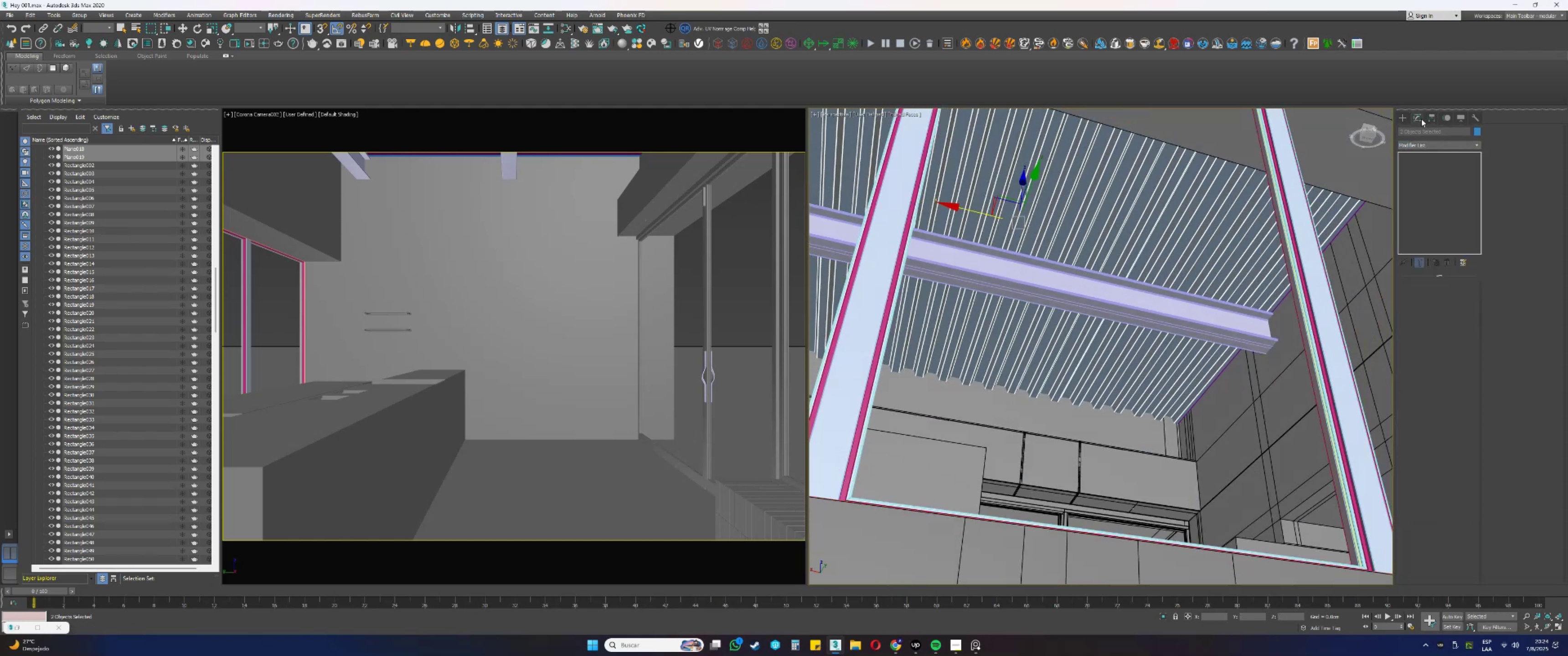 
double_click([1432, 142])
 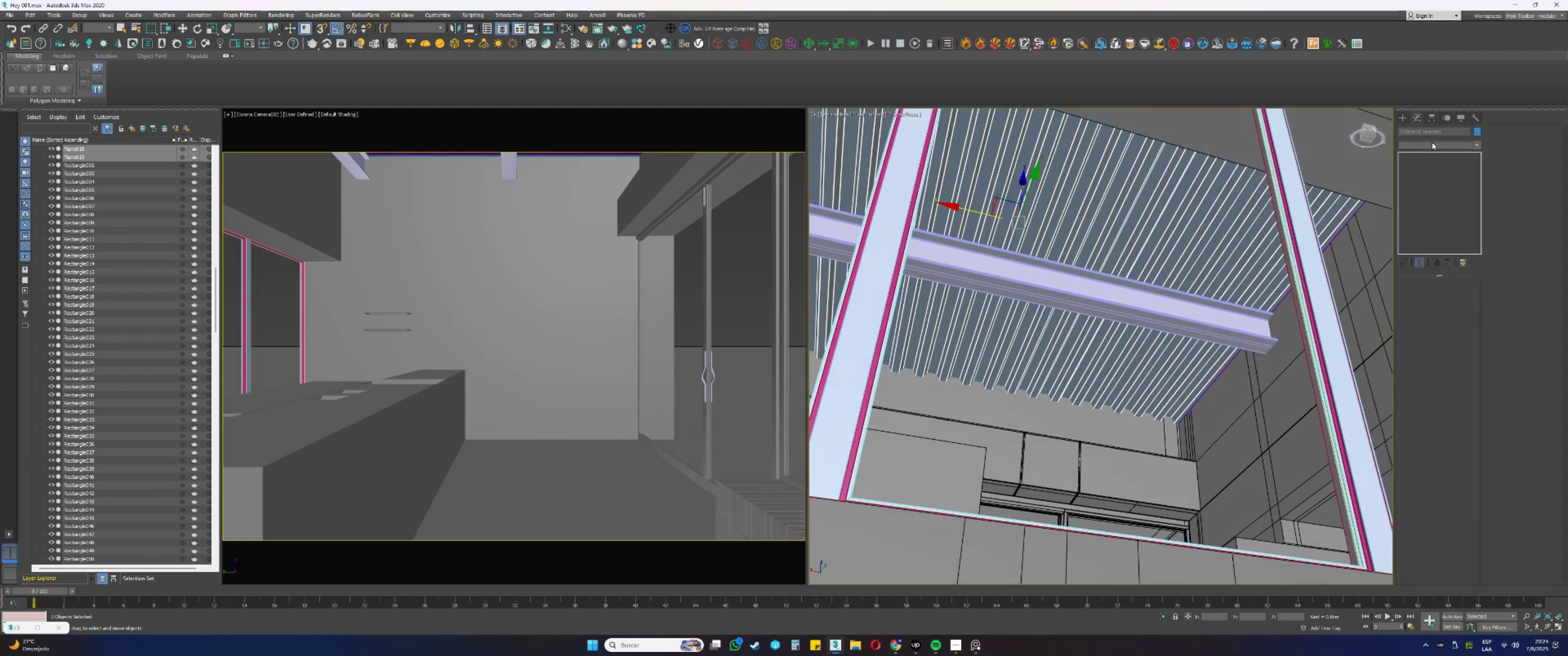 
key(F)
 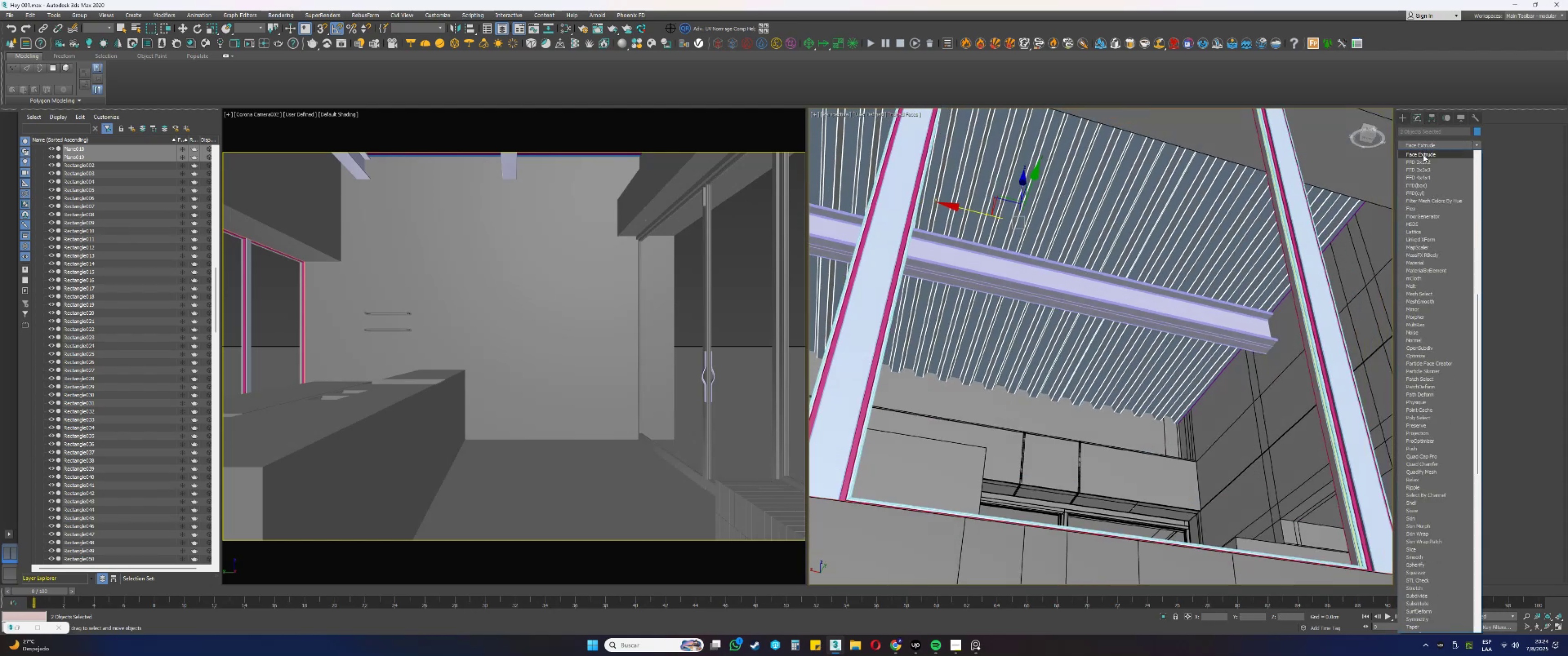 
left_click([1418, 161])
 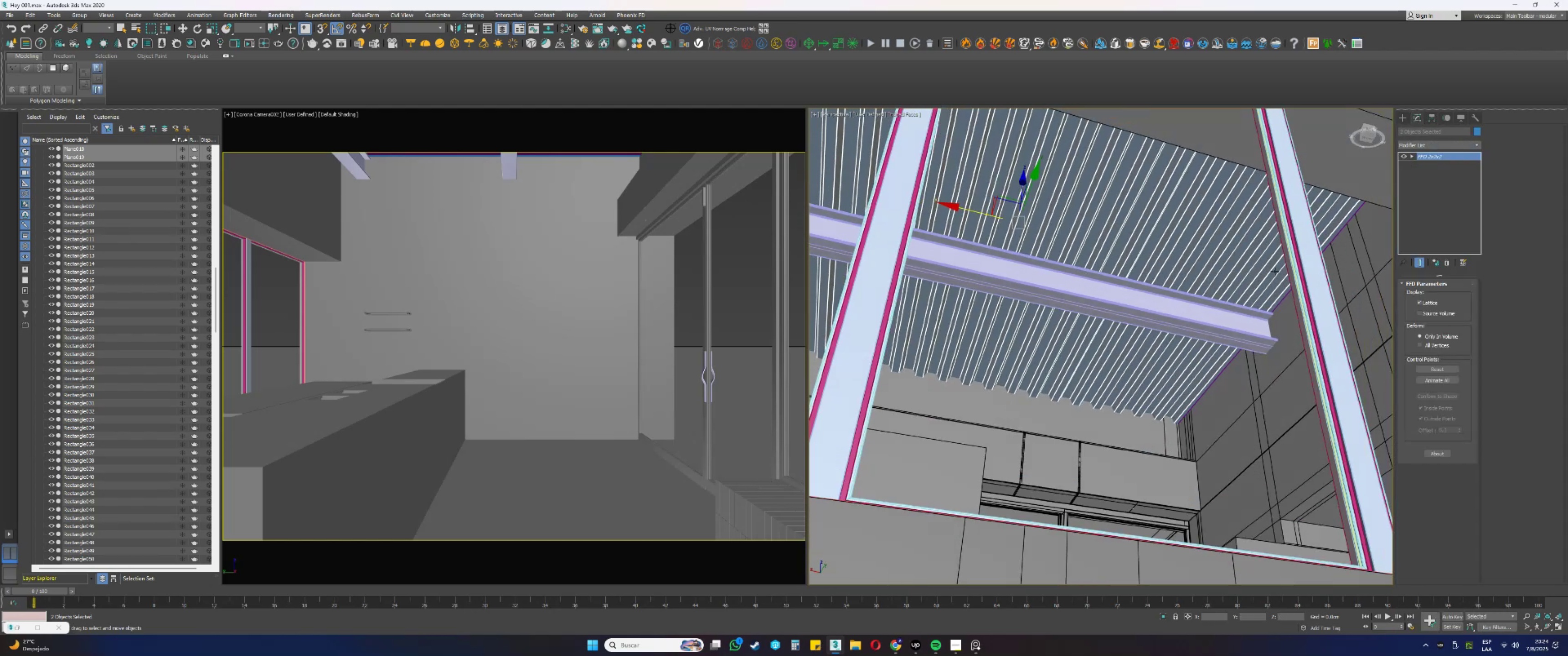 
key(1)
 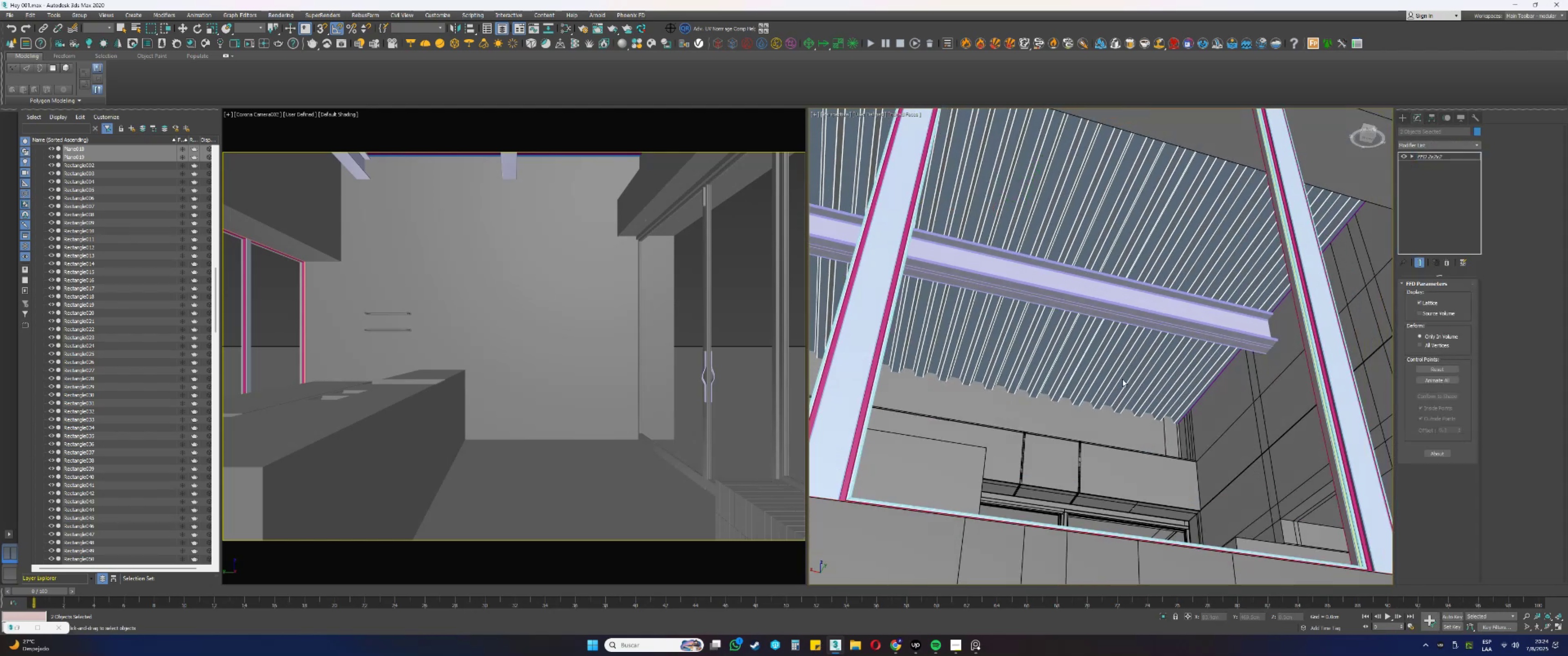 
key(F3)
 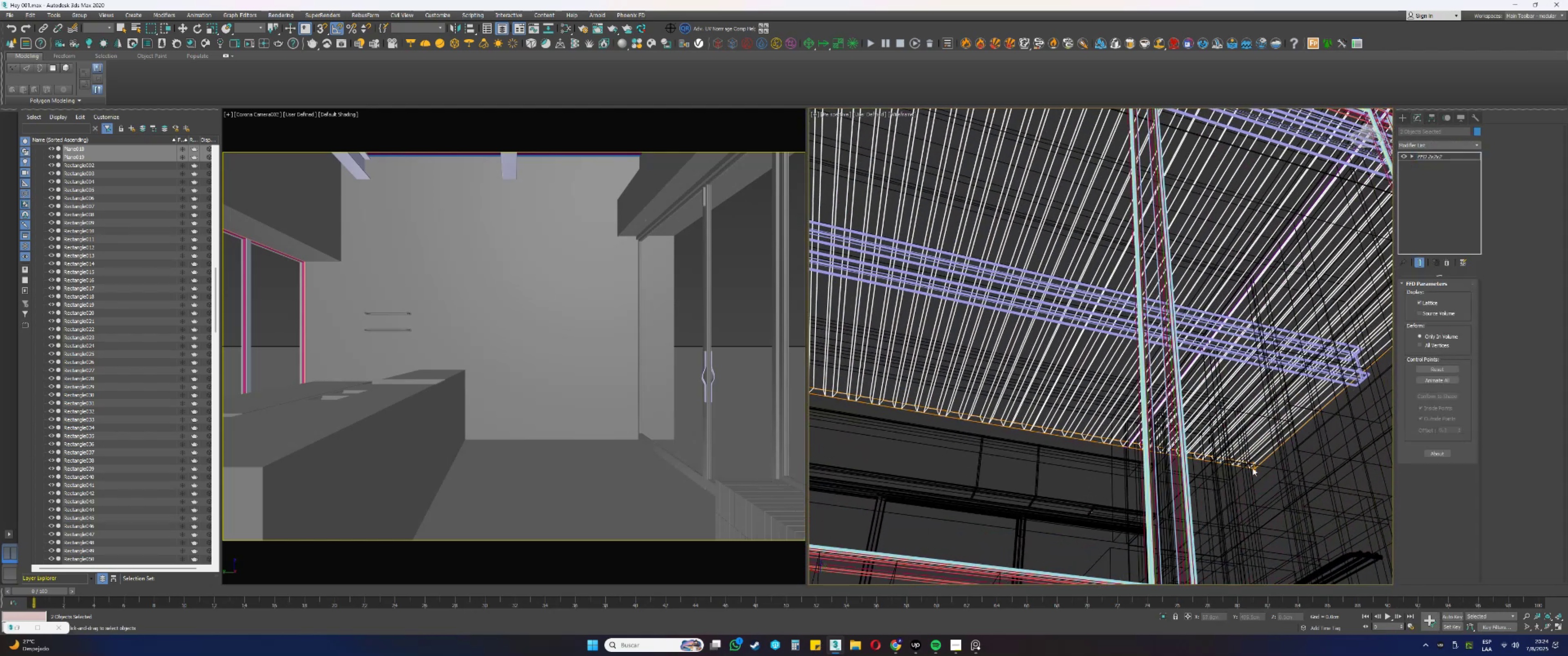 
hold_key(key=AltLeft, duration=0.53)
 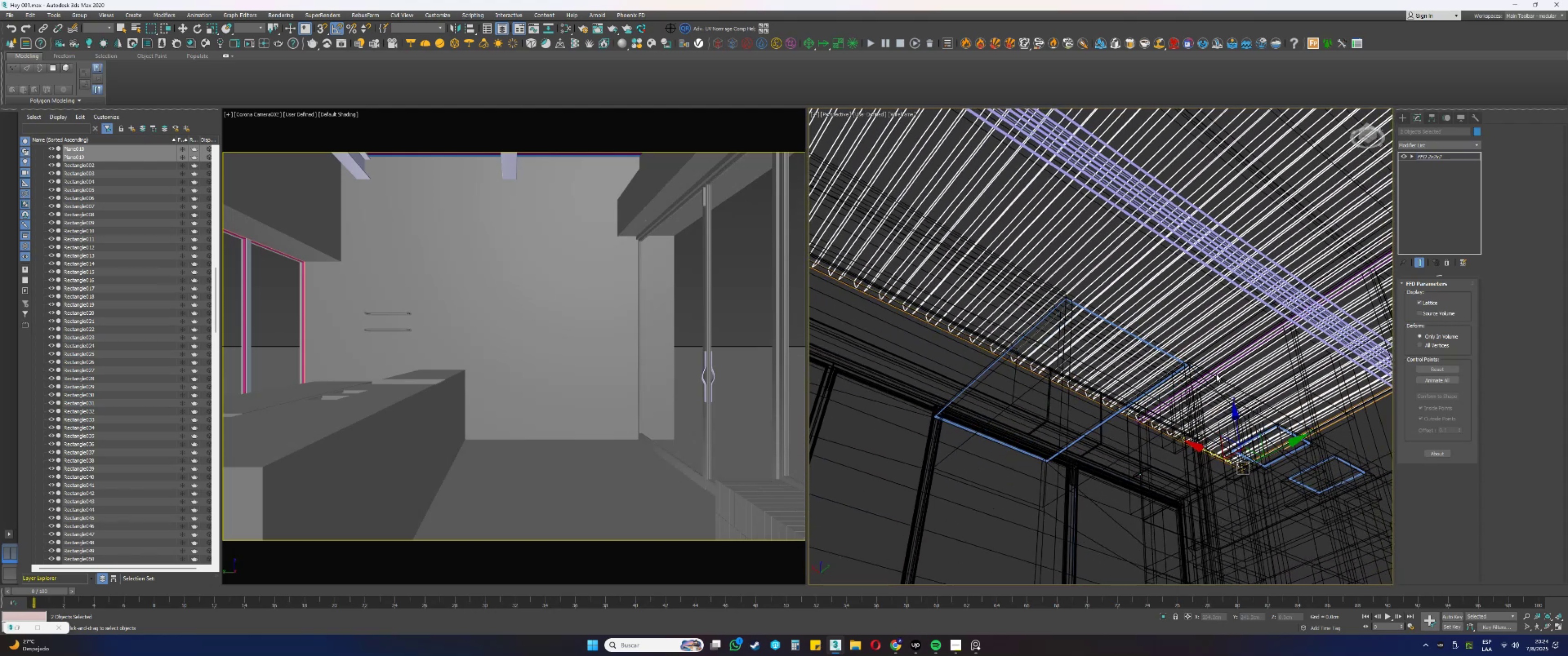 
hold_key(key=AltLeft, duration=0.61)
hold_key(key=ControlLeft, duration=0.59)
scroll: coordinate [1202, 351], scroll_direction: down, amount: 1.0
 